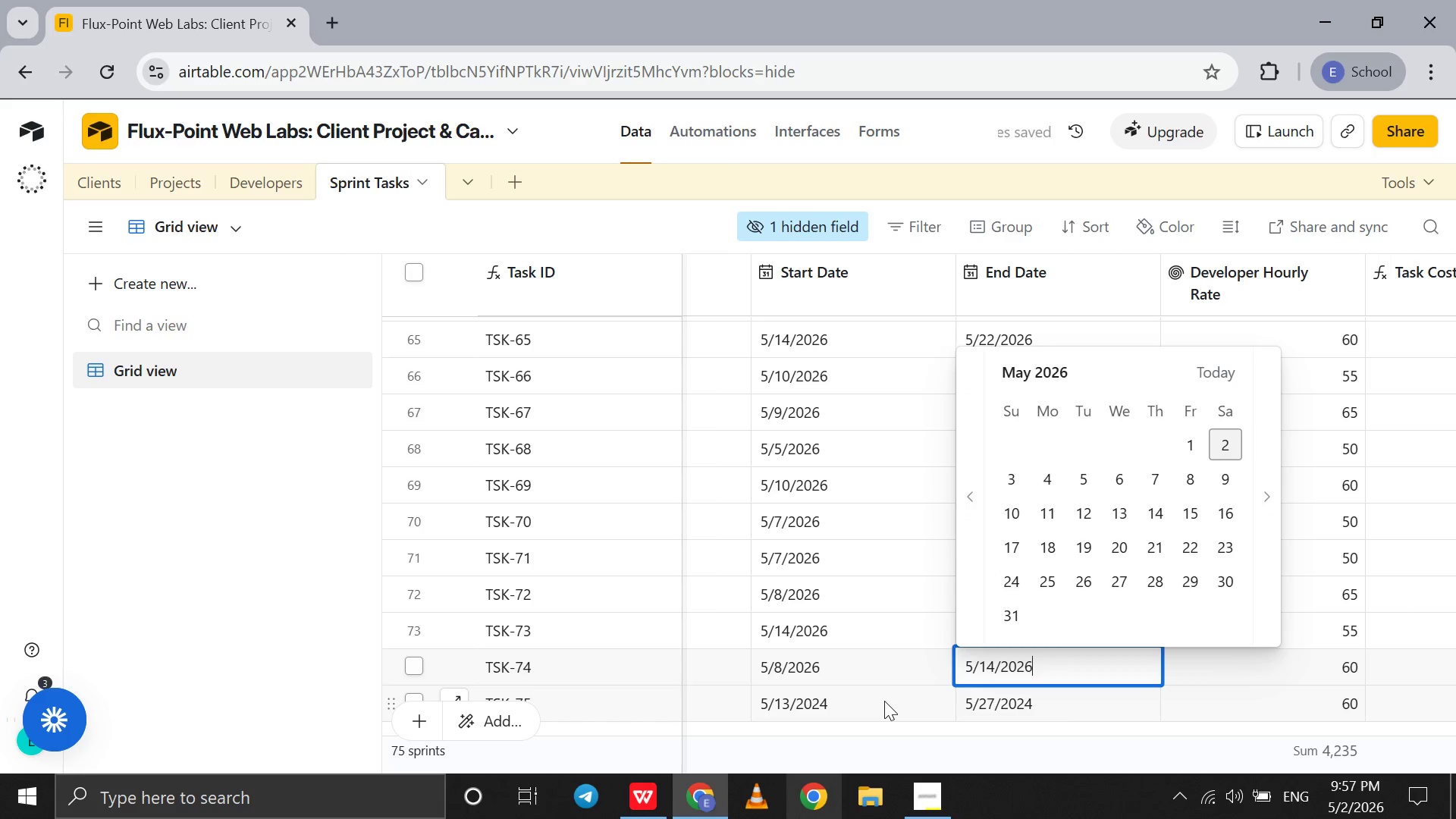 
left_click([884, 701])
 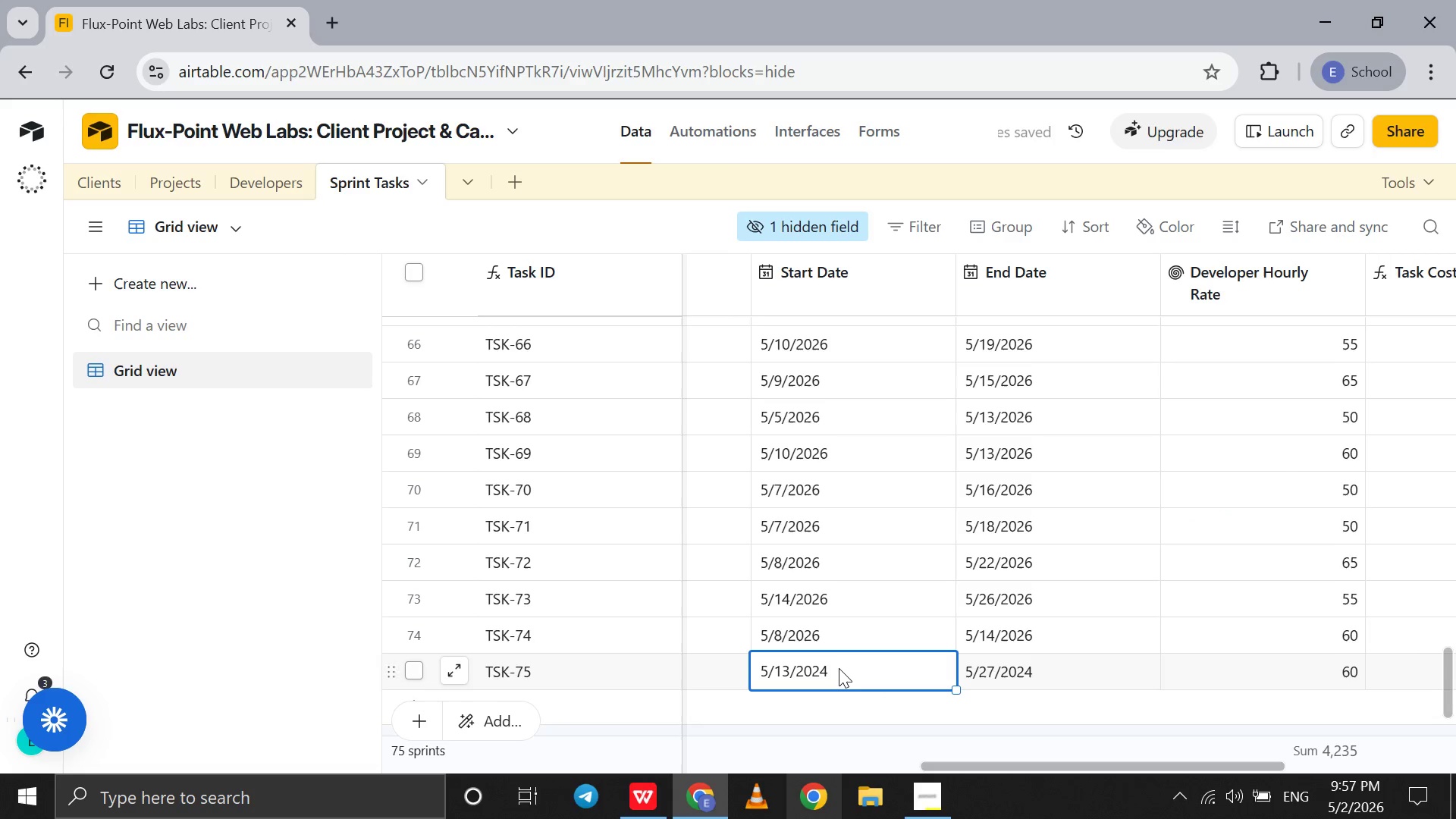 
double_click([839, 668])
 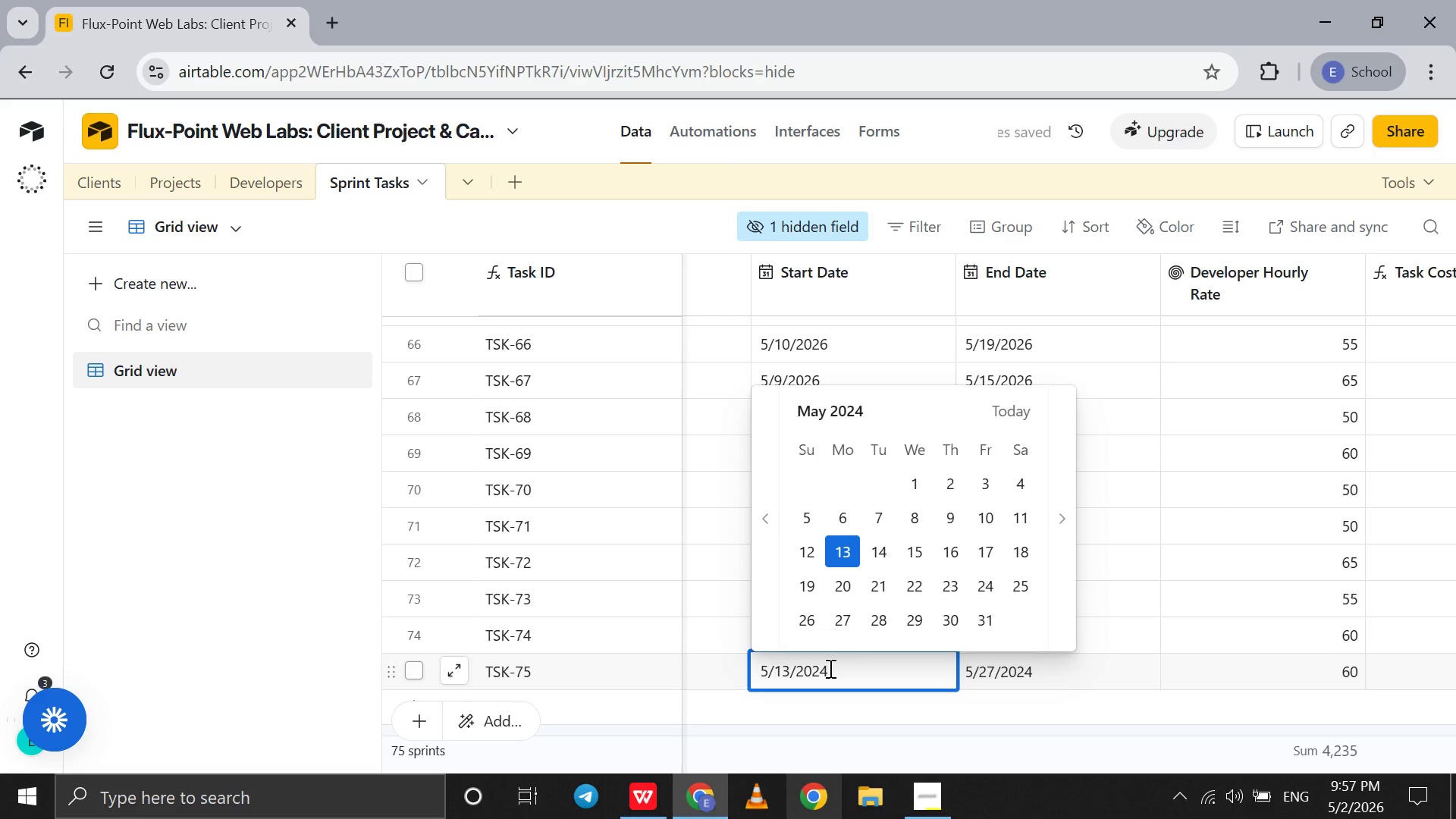 
key(Backspace)
 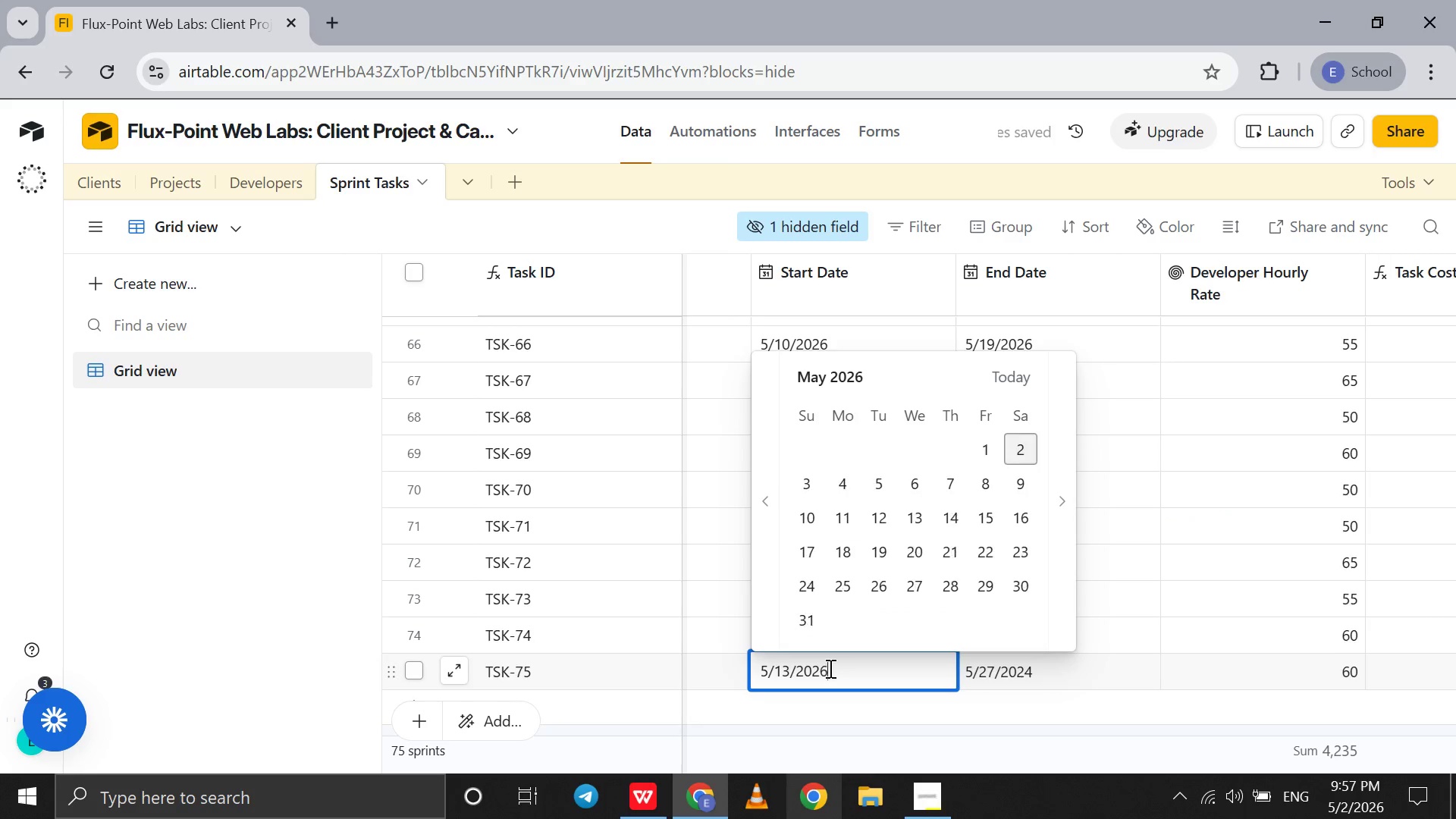 
key(6)
 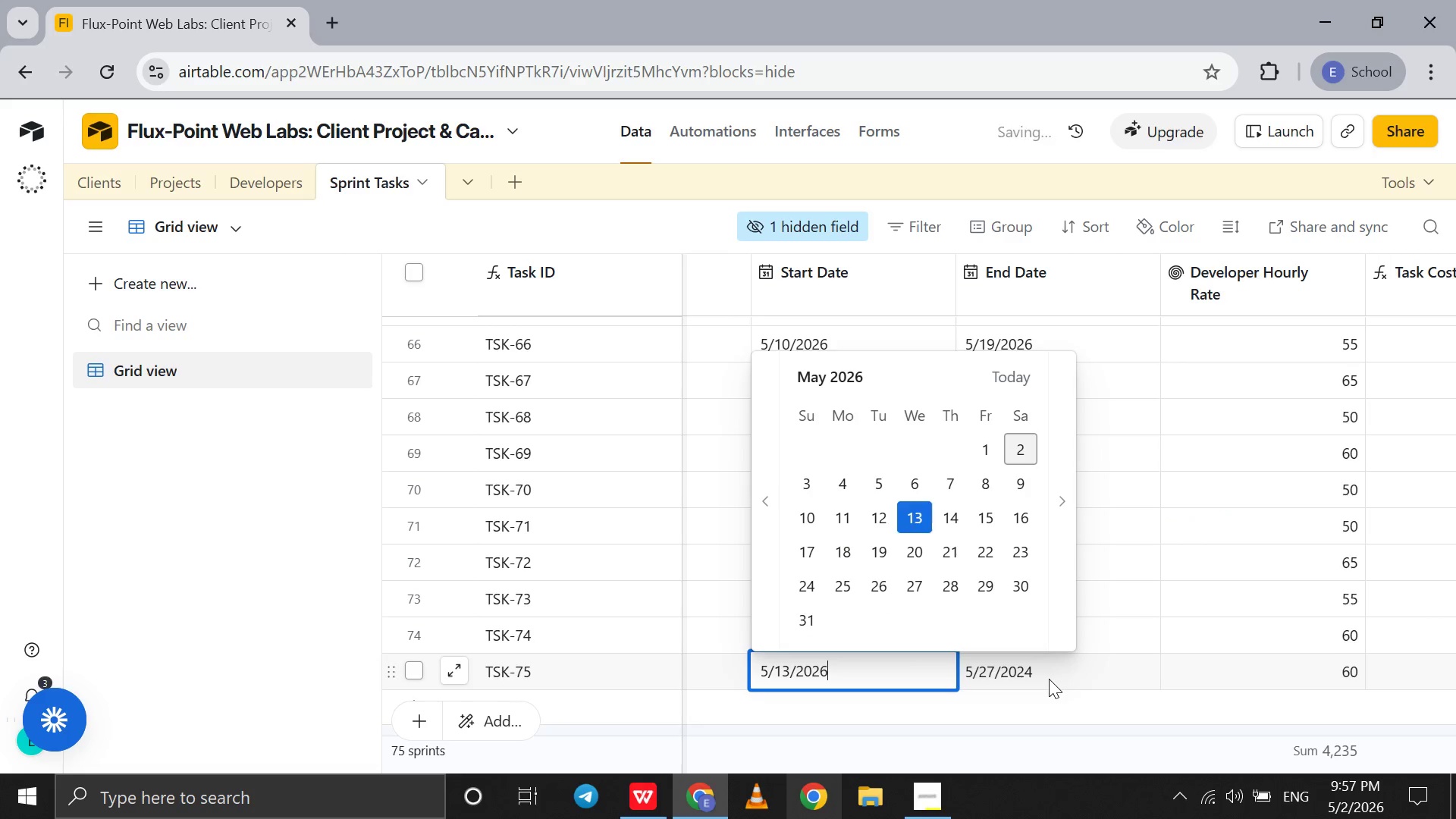 
double_click([1049, 679])
 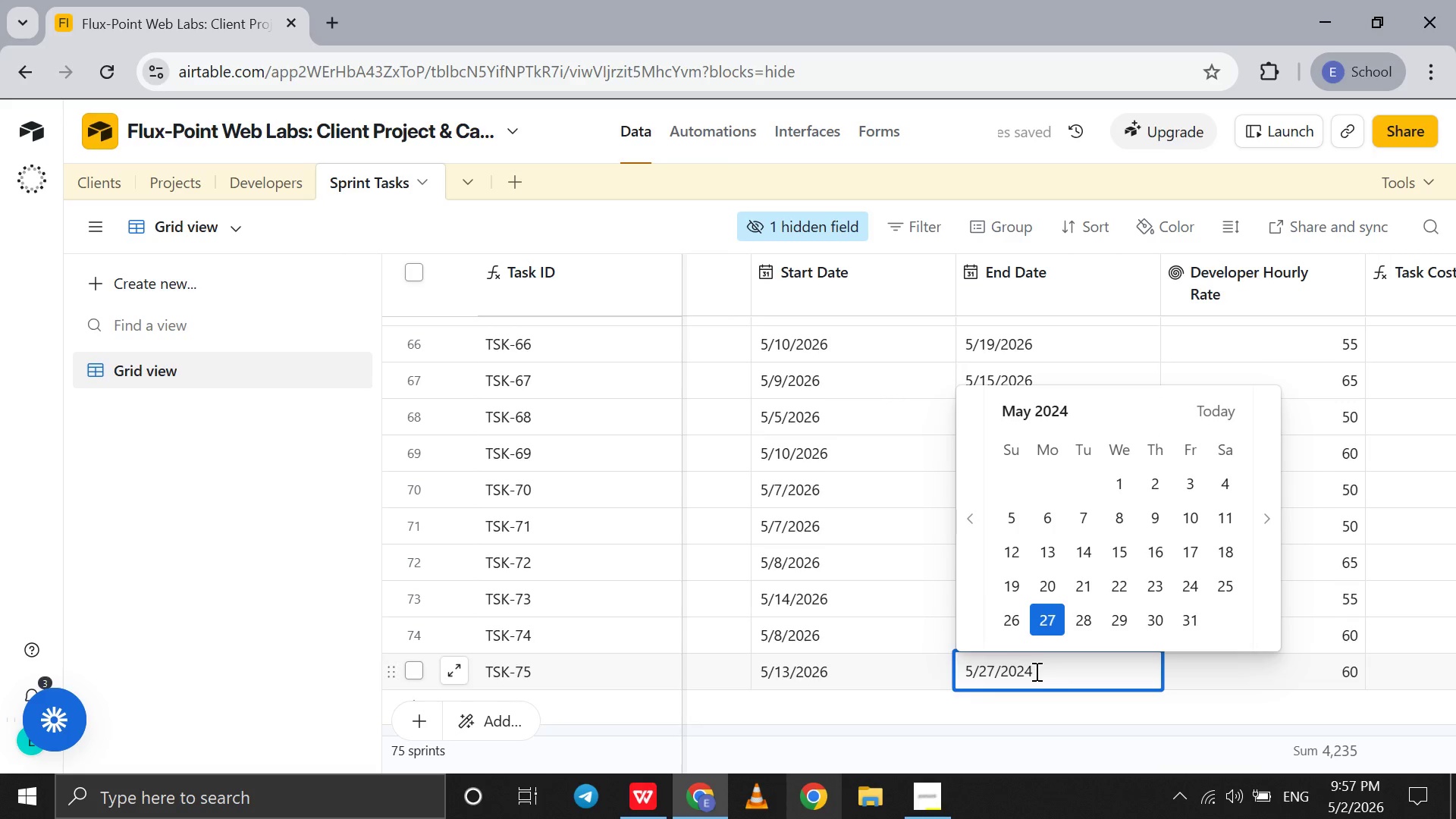 
key(Backspace)
 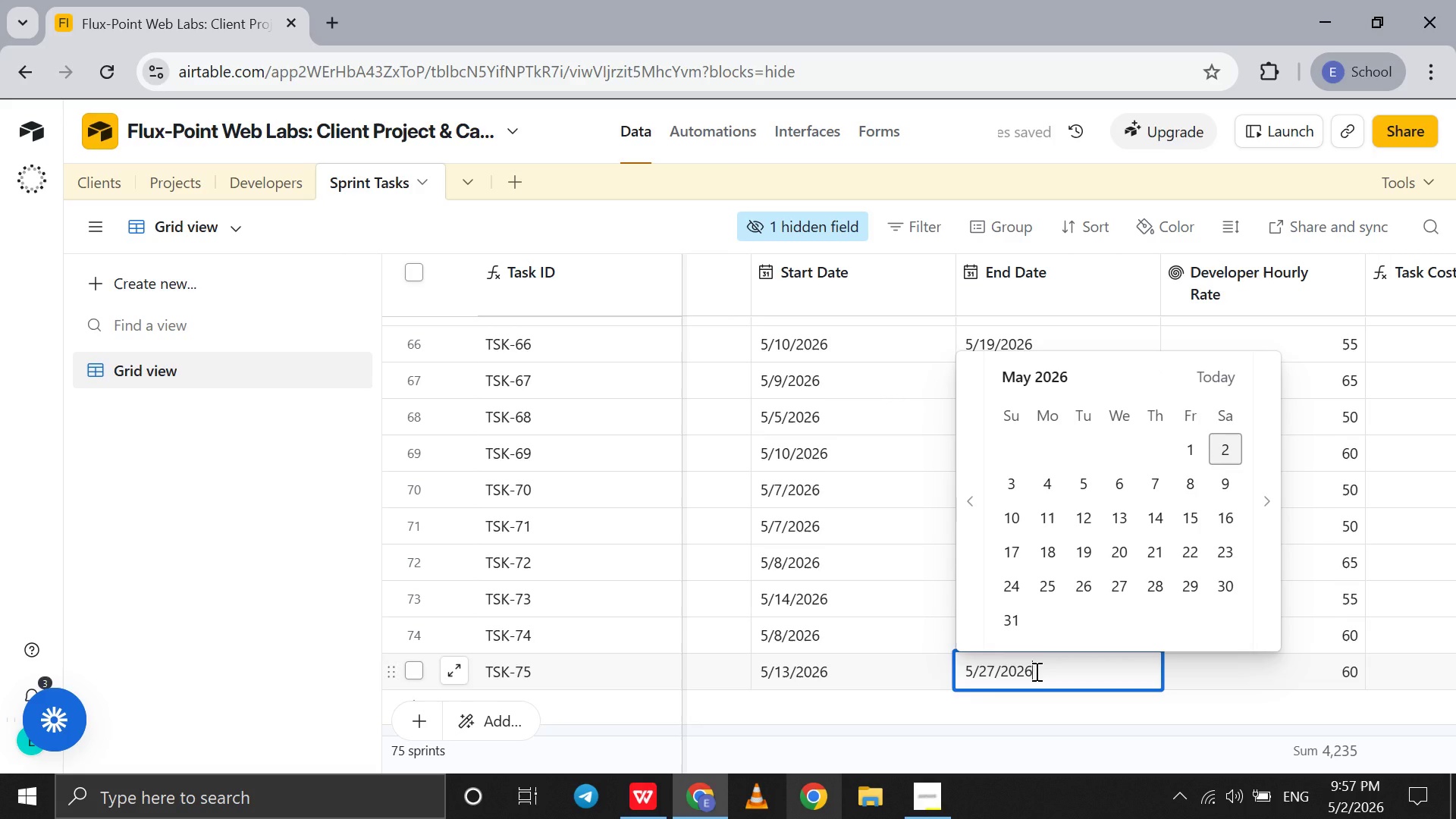 
key(6)
 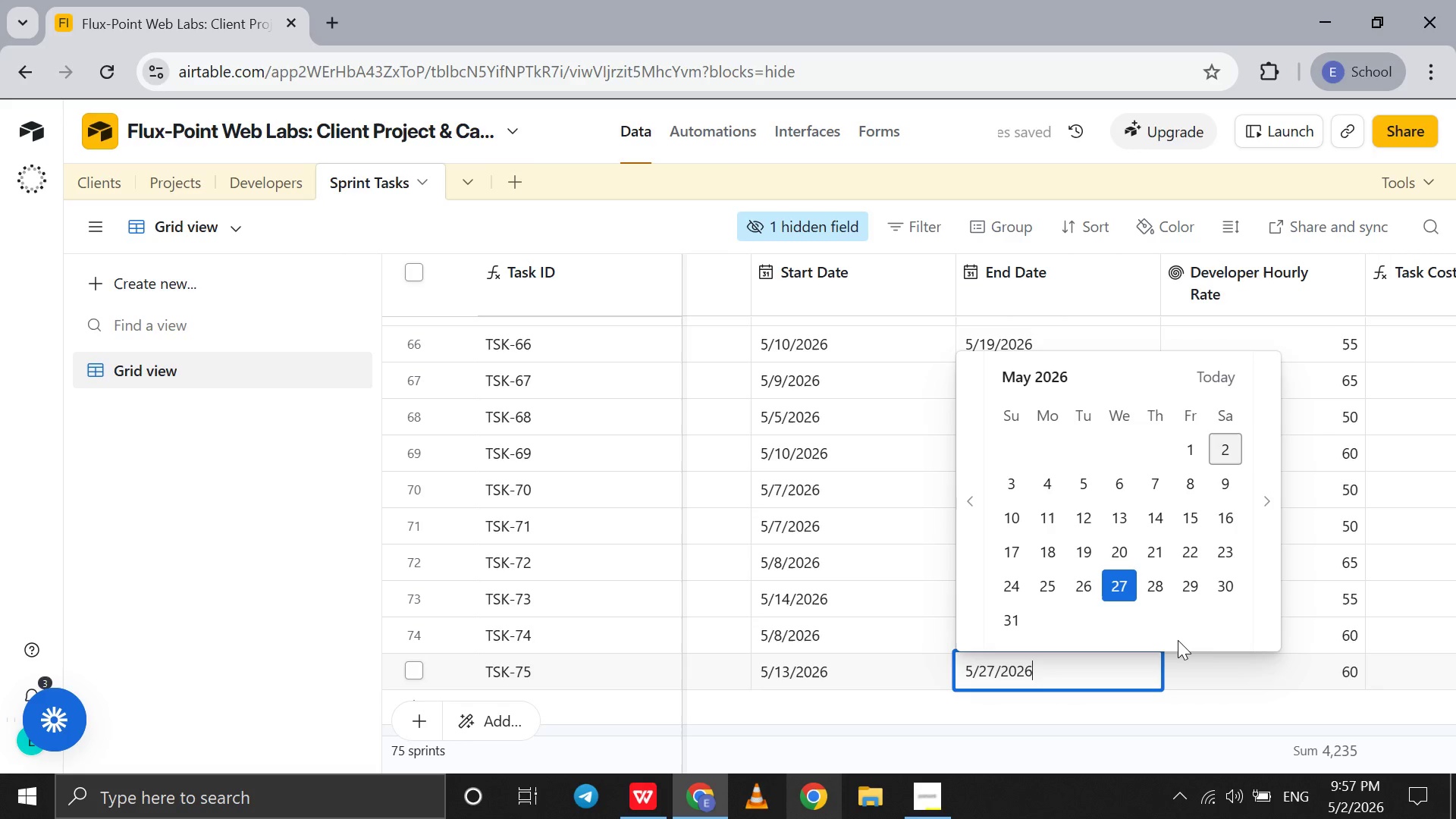 
left_click([1226, 673])
 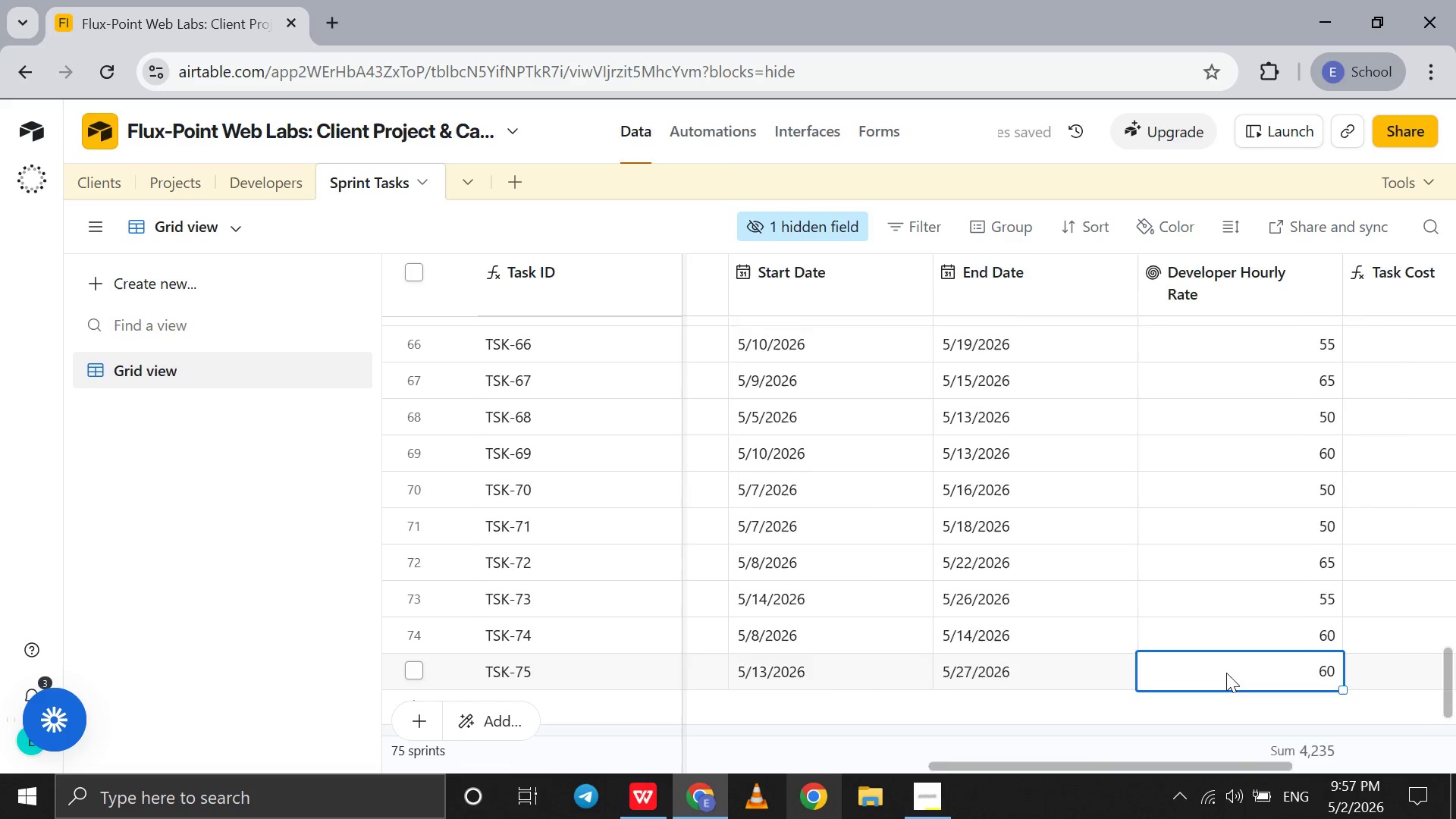 
scroll: coordinate [1226, 673], scroll_direction: down, amount: 7.0
 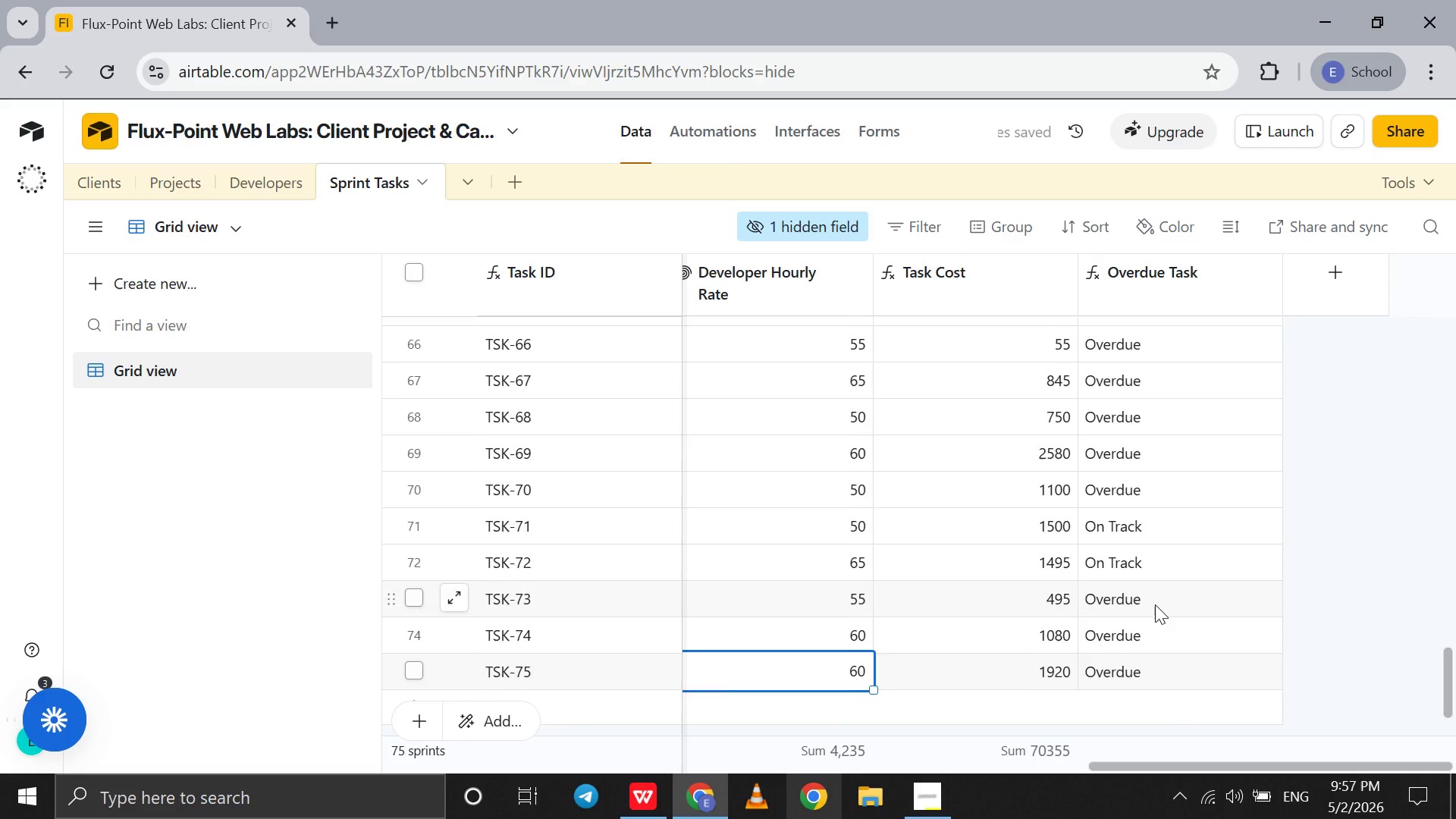 
scroll: coordinate [1155, 604], scroll_direction: up, amount: 257.0
 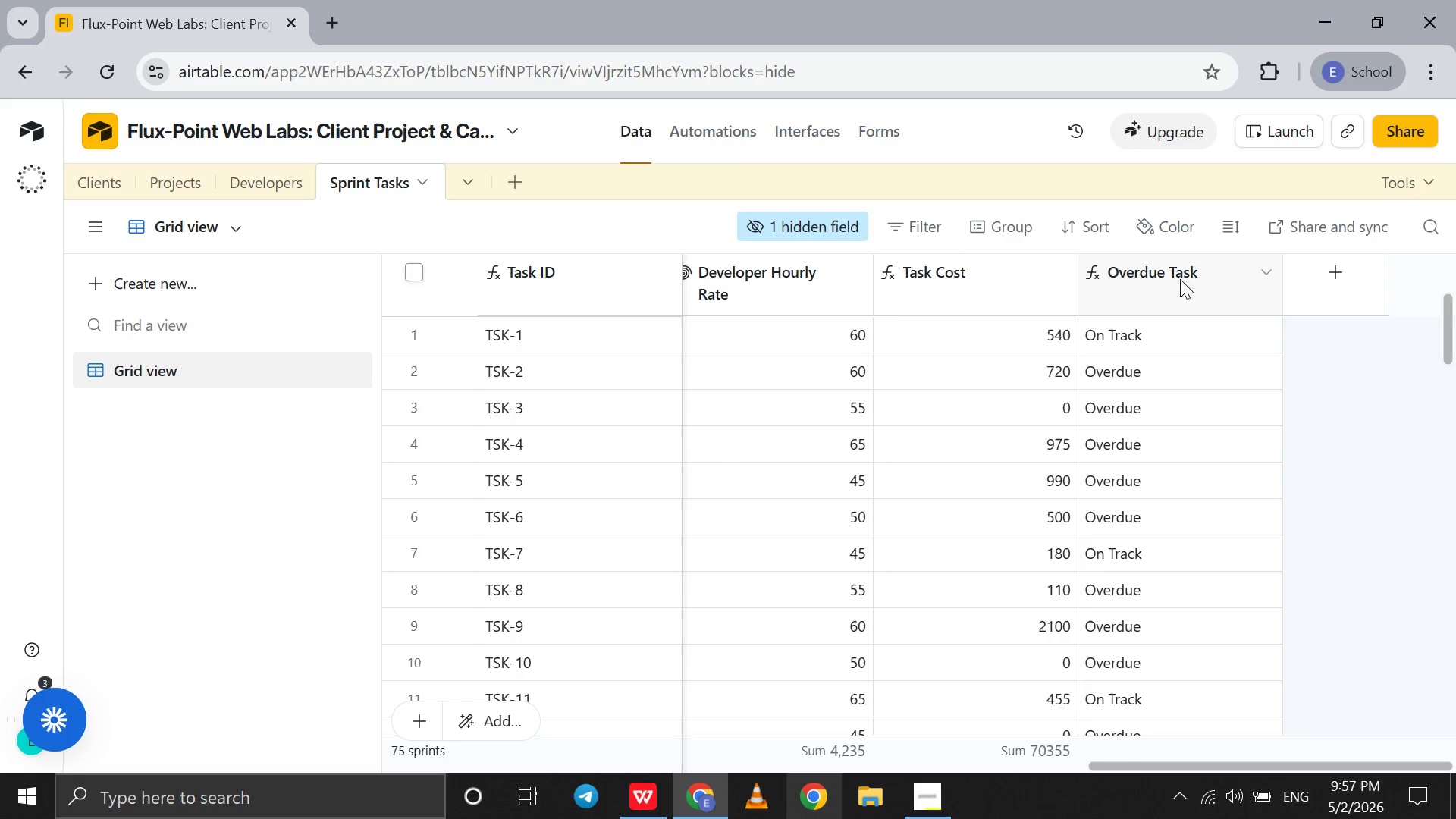 
double_click([1180, 279])
 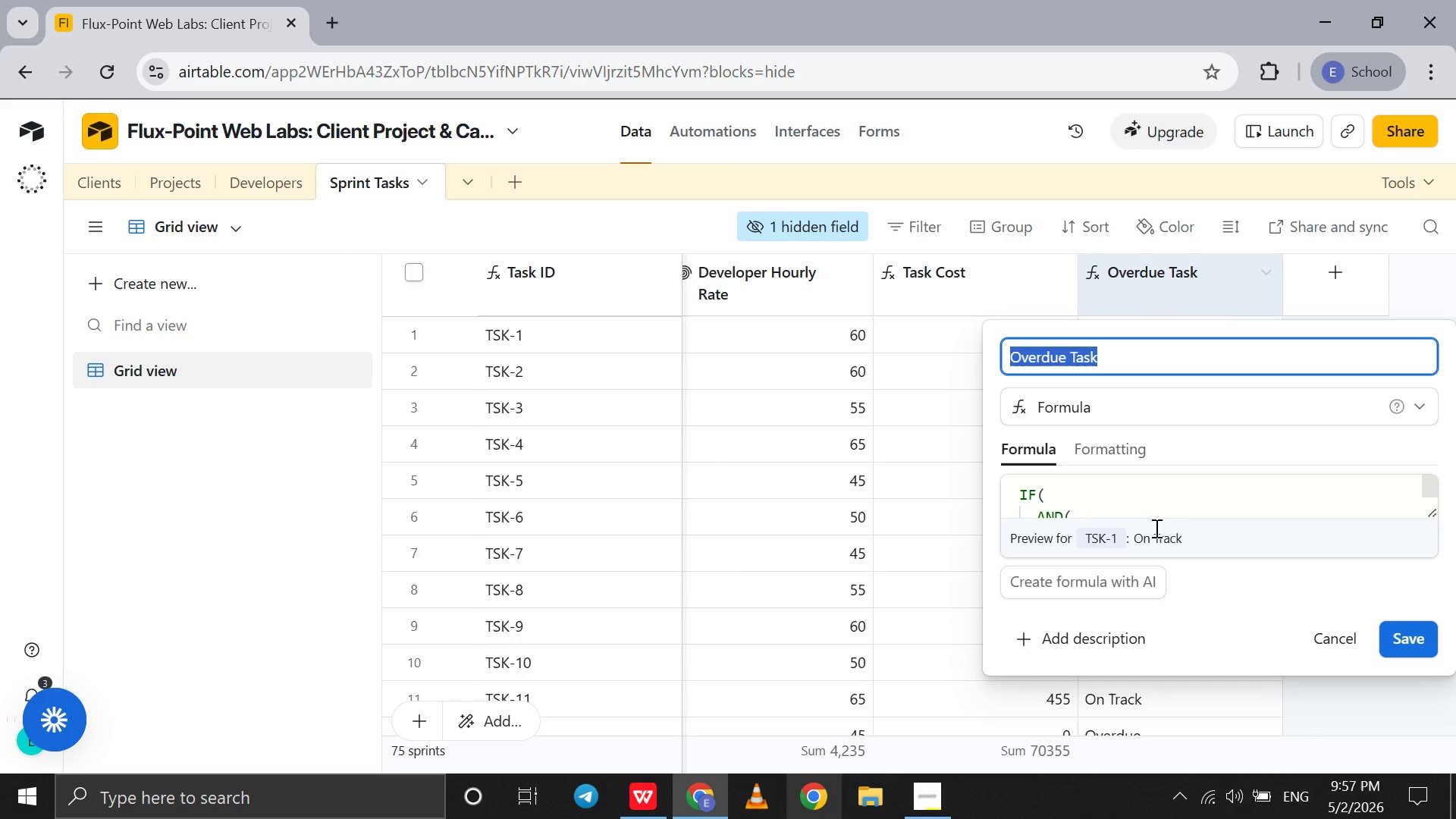 
scroll: coordinate [1159, 511], scroll_direction: down, amount: 1.0
 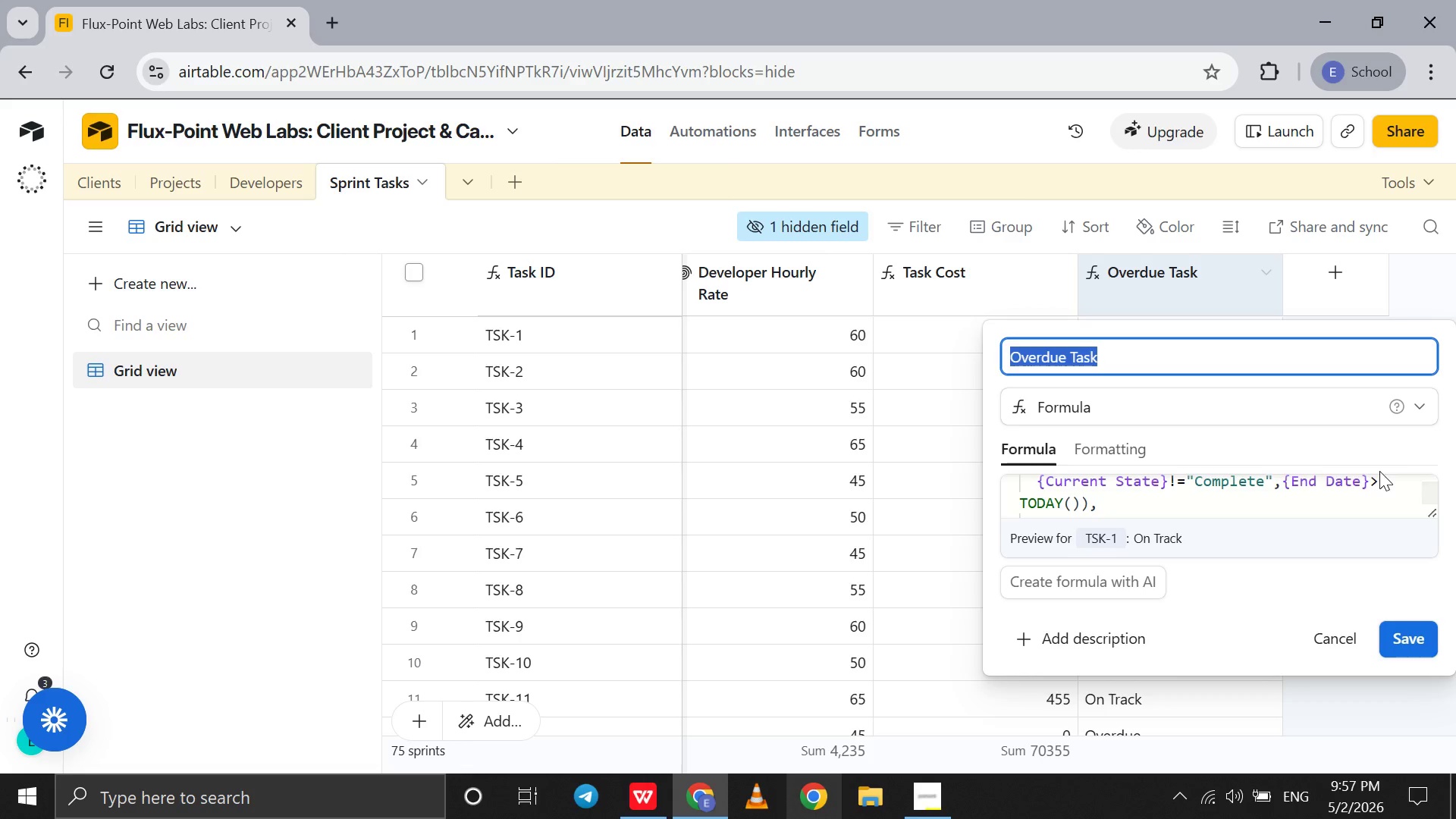 
left_click([1383, 482])
 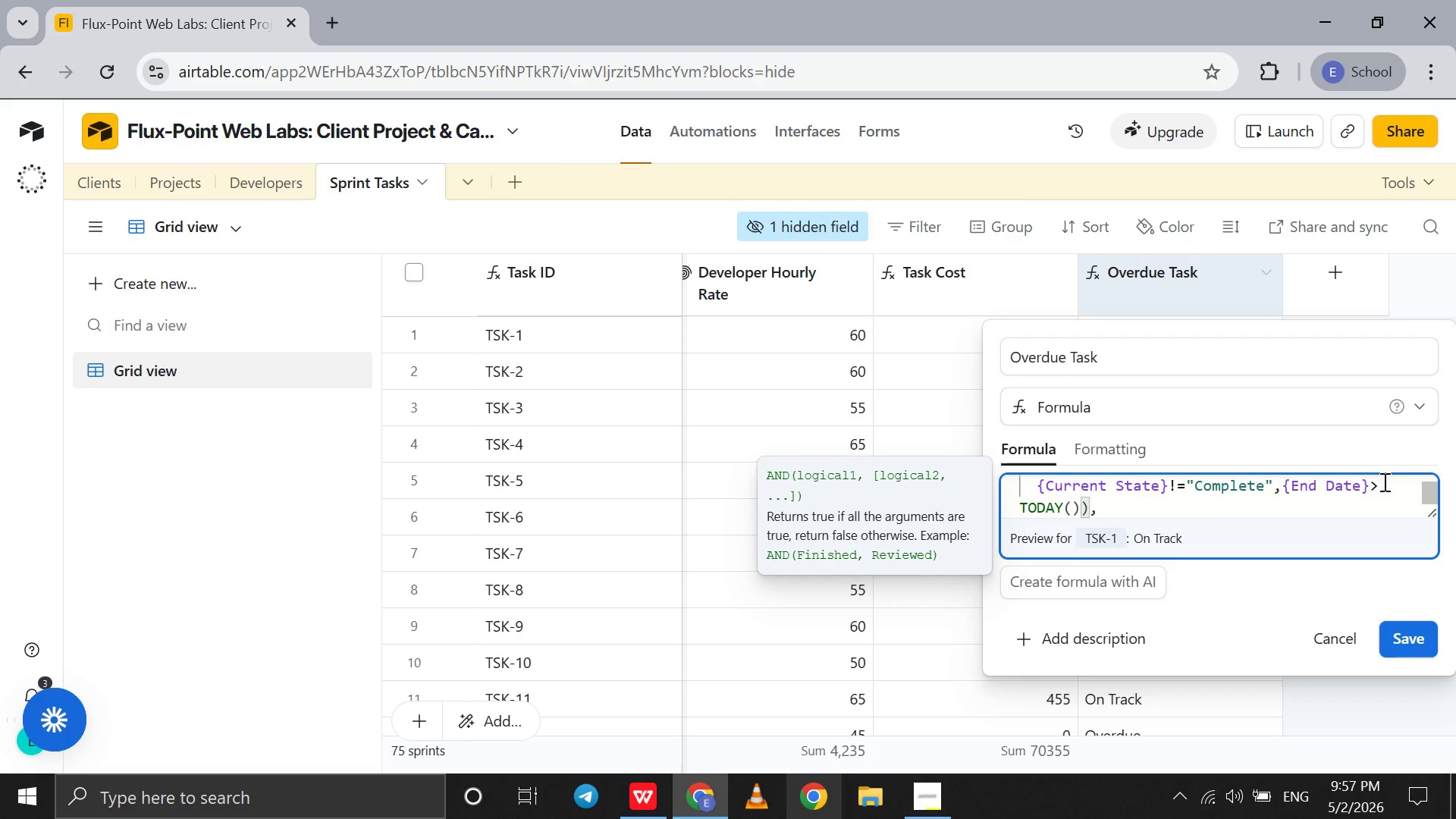 
key(Backspace)
 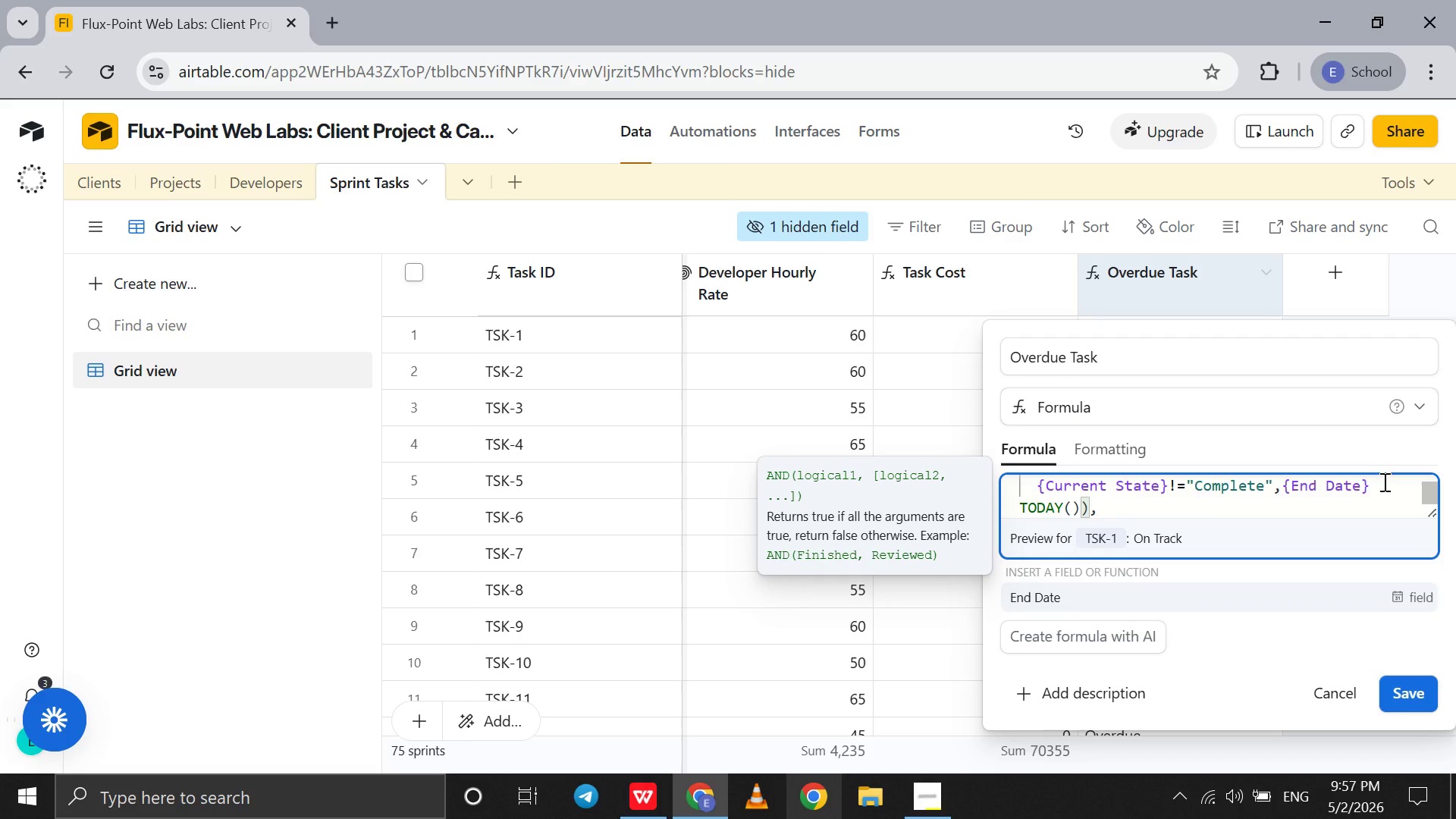 
key(Shift+Comma)
 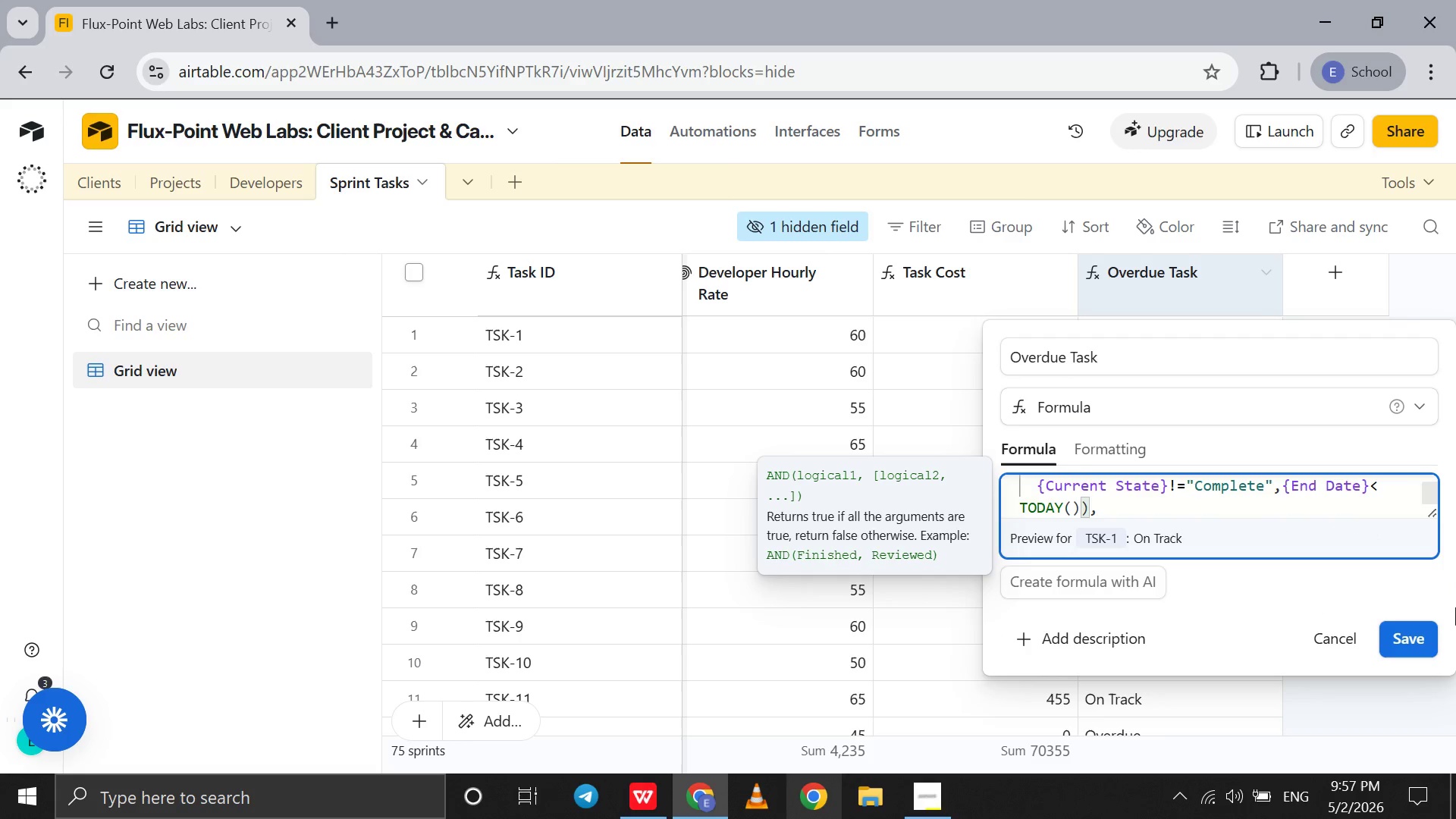 
left_click([1385, 646])
 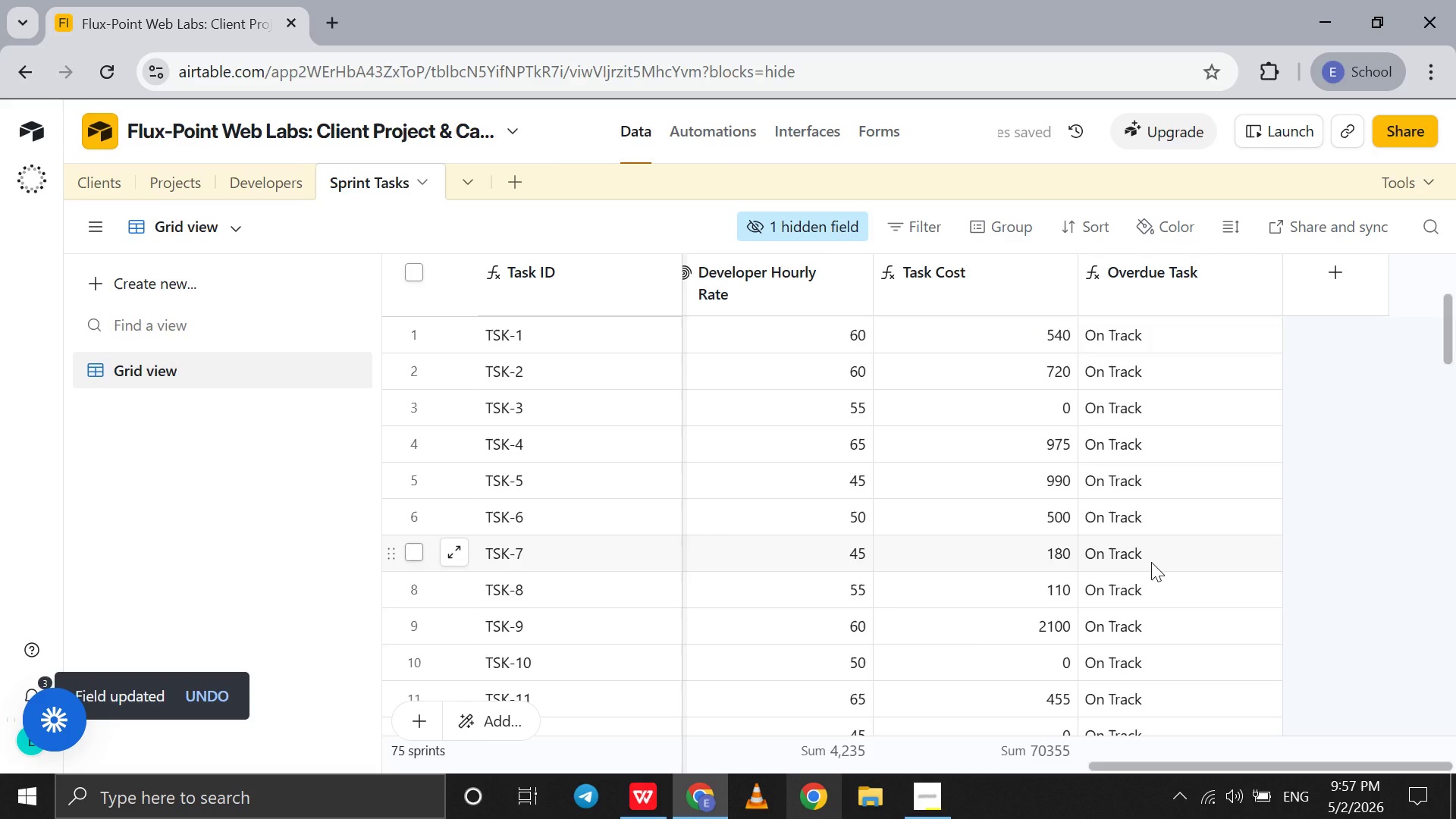 
scroll: coordinate [1151, 562], scroll_direction: down, amount: 70.0
 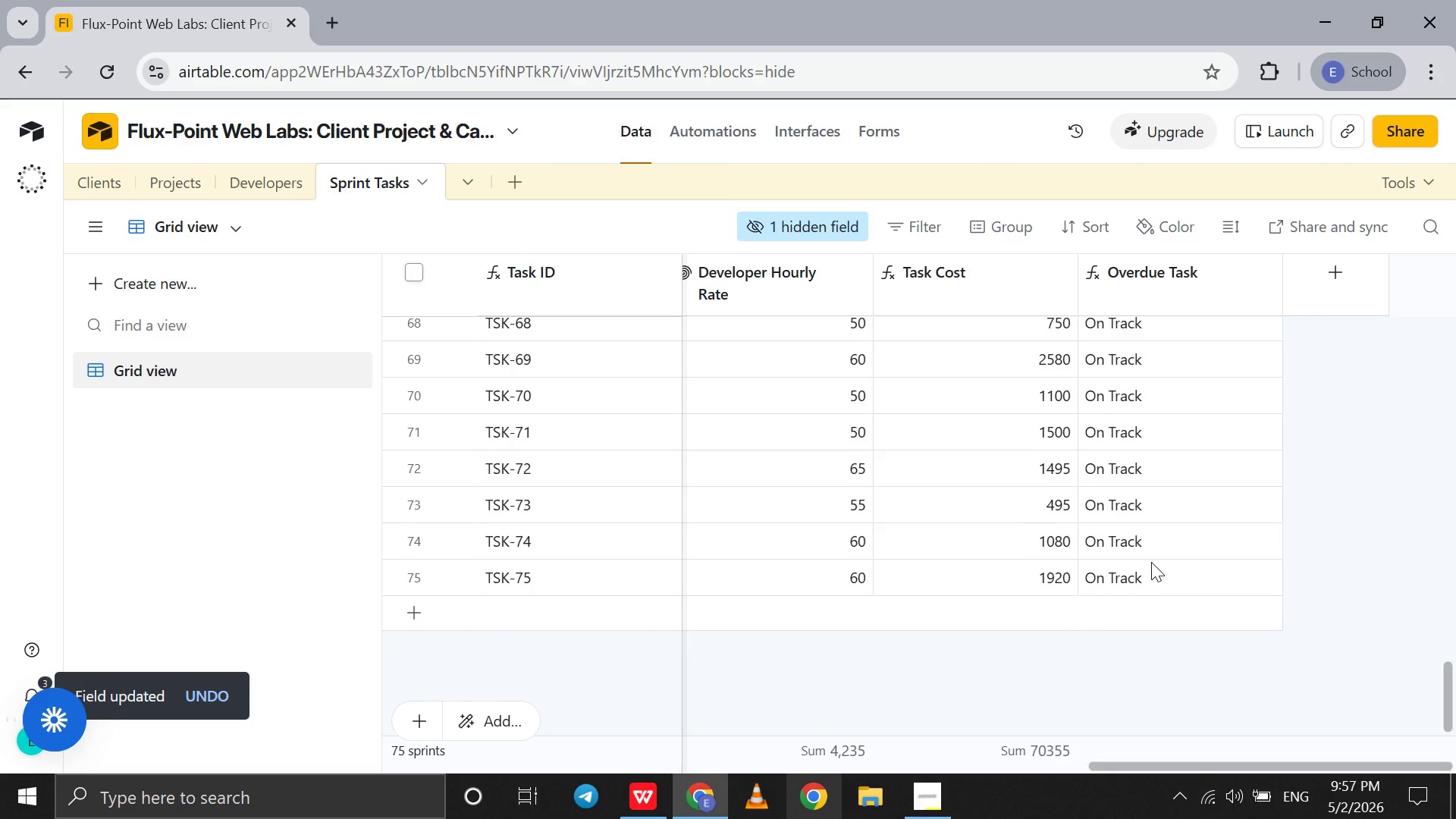 
scroll: coordinate [1151, 562], scroll_direction: up, amount: 110.0
 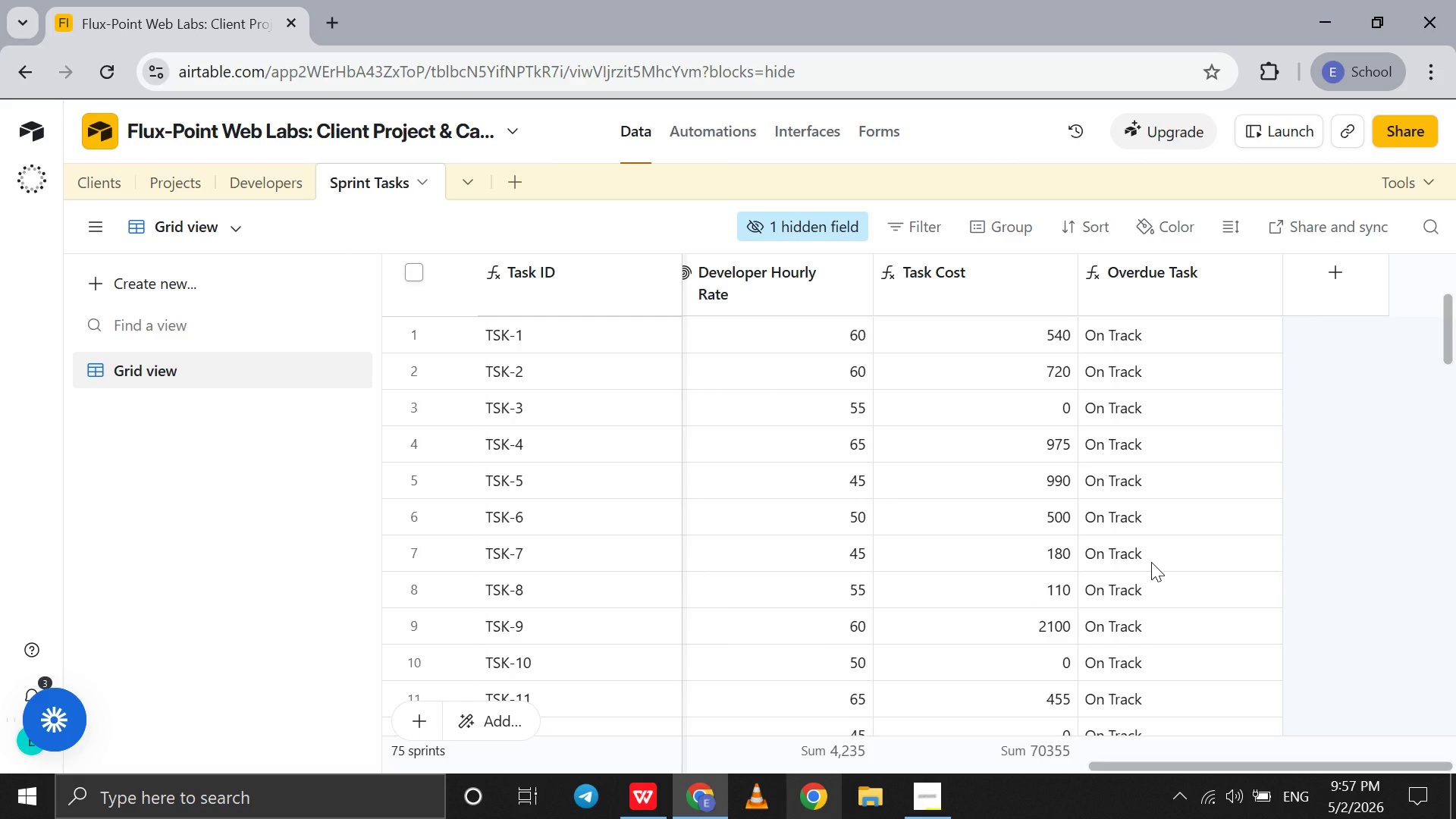 
scroll: coordinate [1151, 562], scroll_direction: none, amount: 0.0
 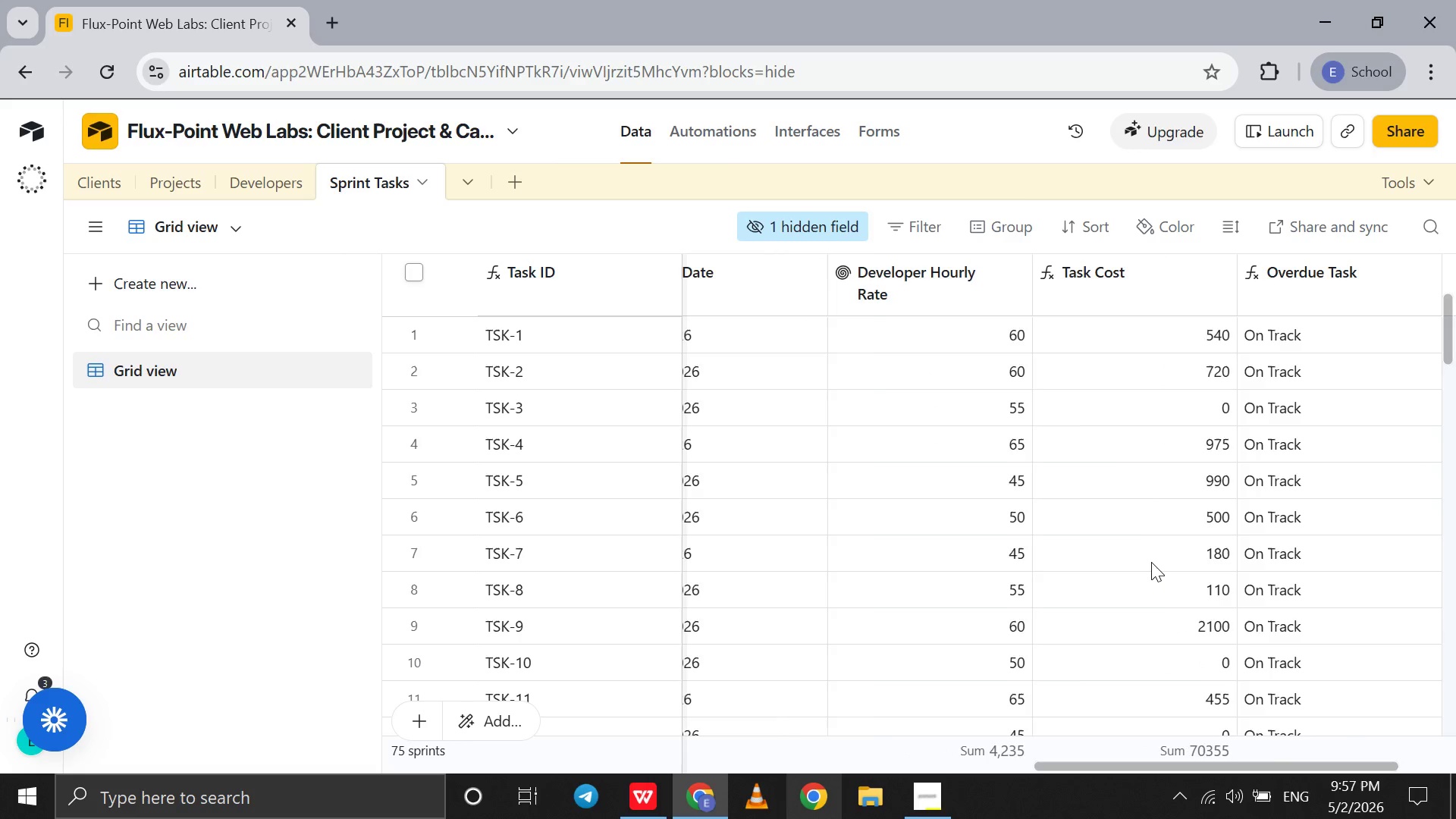 
scroll: coordinate [1151, 562], scroll_direction: up, amount: 3.0
 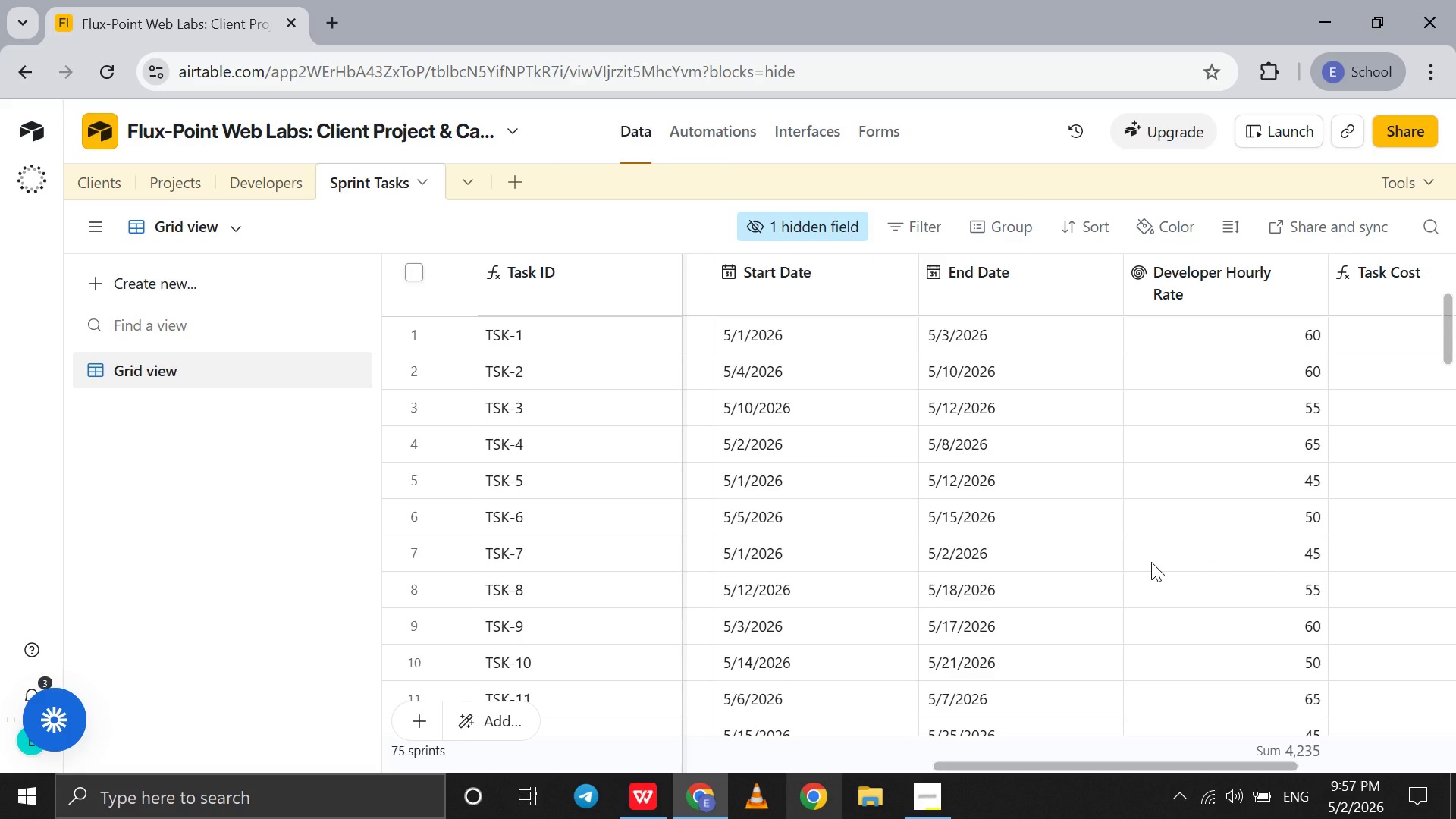 
scroll: coordinate [1151, 562], scroll_direction: none, amount: 0.0
 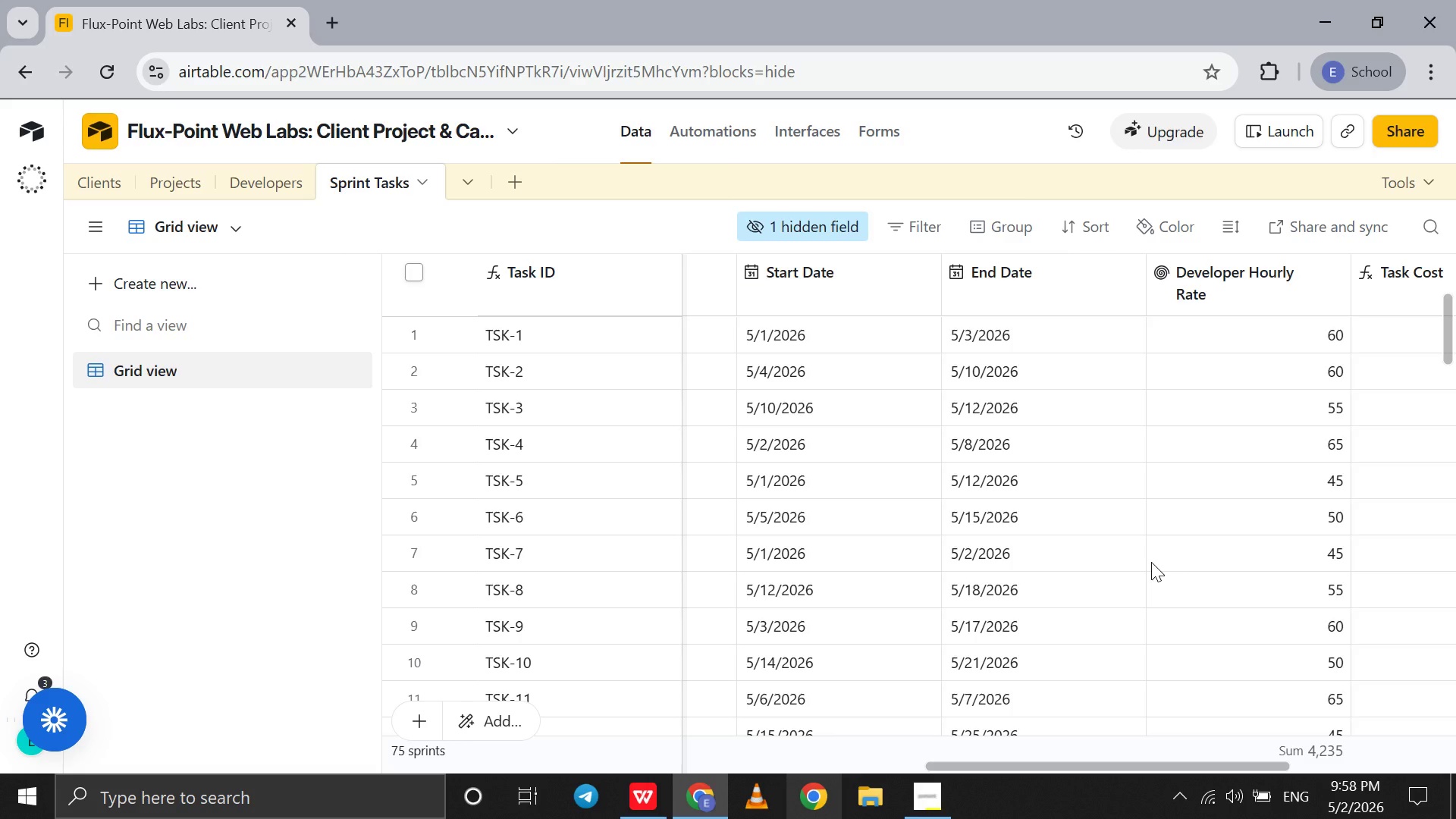 
wait(24.52)
 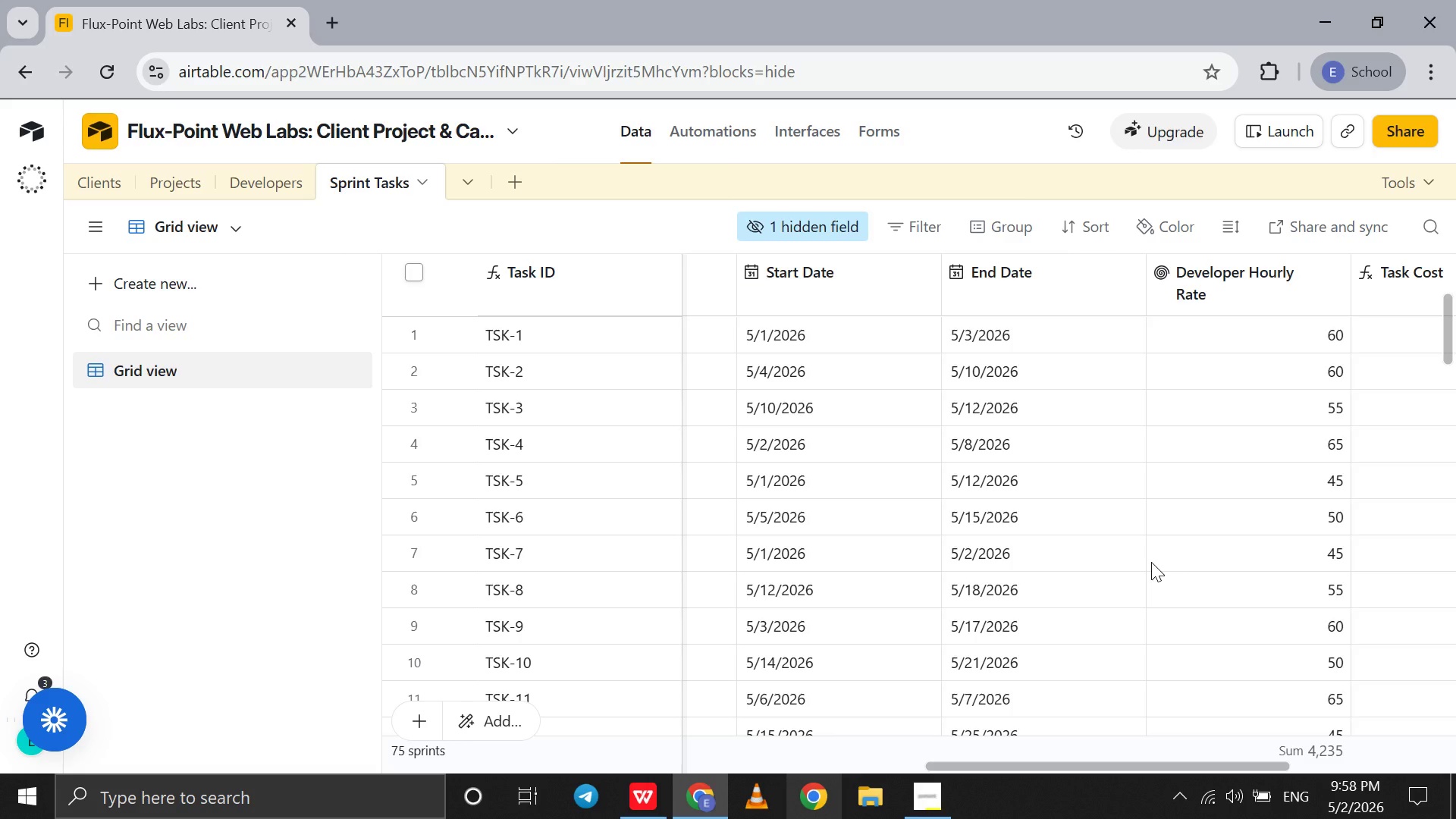 
left_click([1181, 446])
 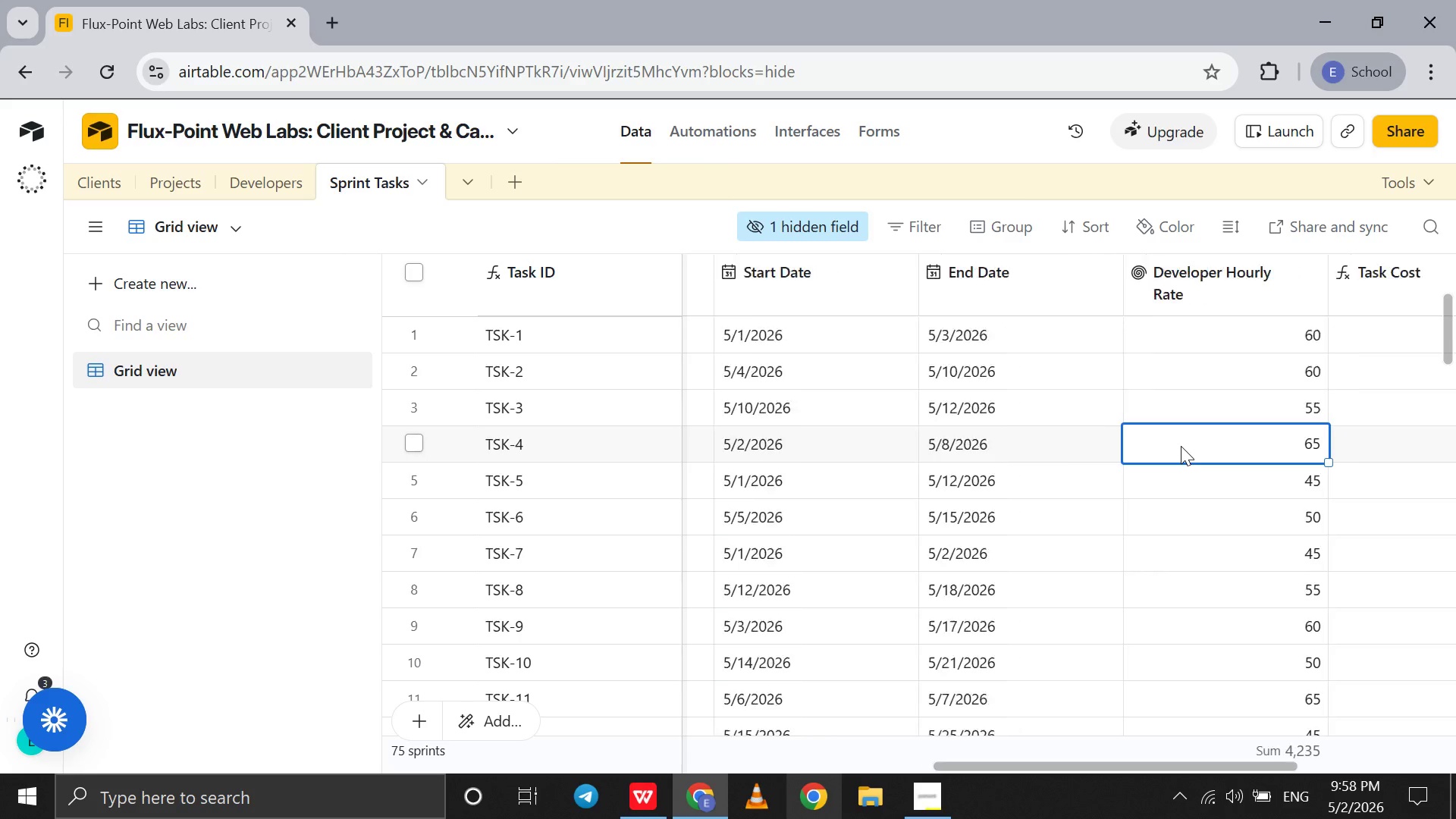 
scroll: coordinate [1181, 446], scroll_direction: none, amount: 0.0
 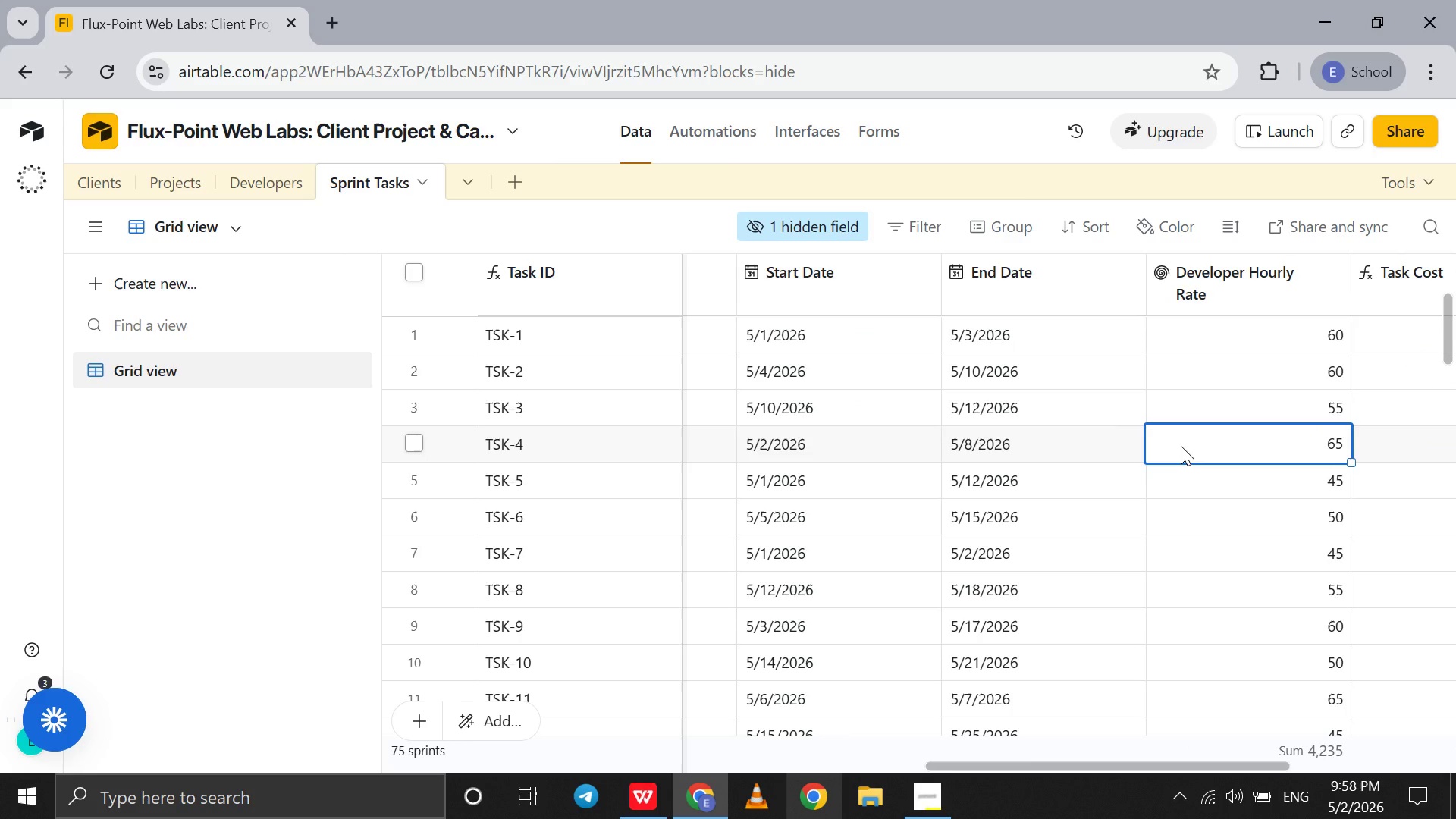 
wait(12.61)
 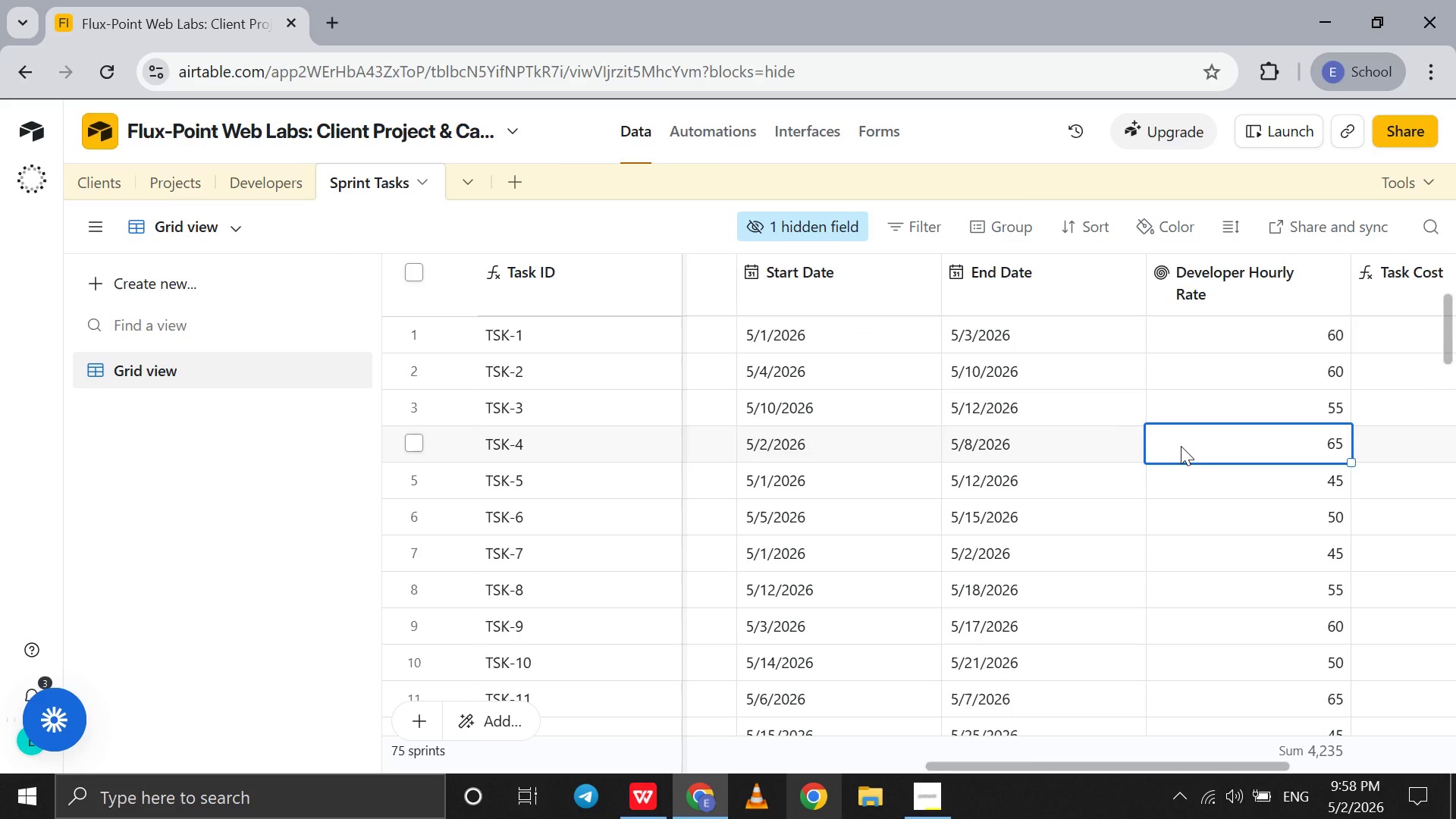 
scroll: coordinate [1181, 446], scroll_direction: down, amount: 9.0
 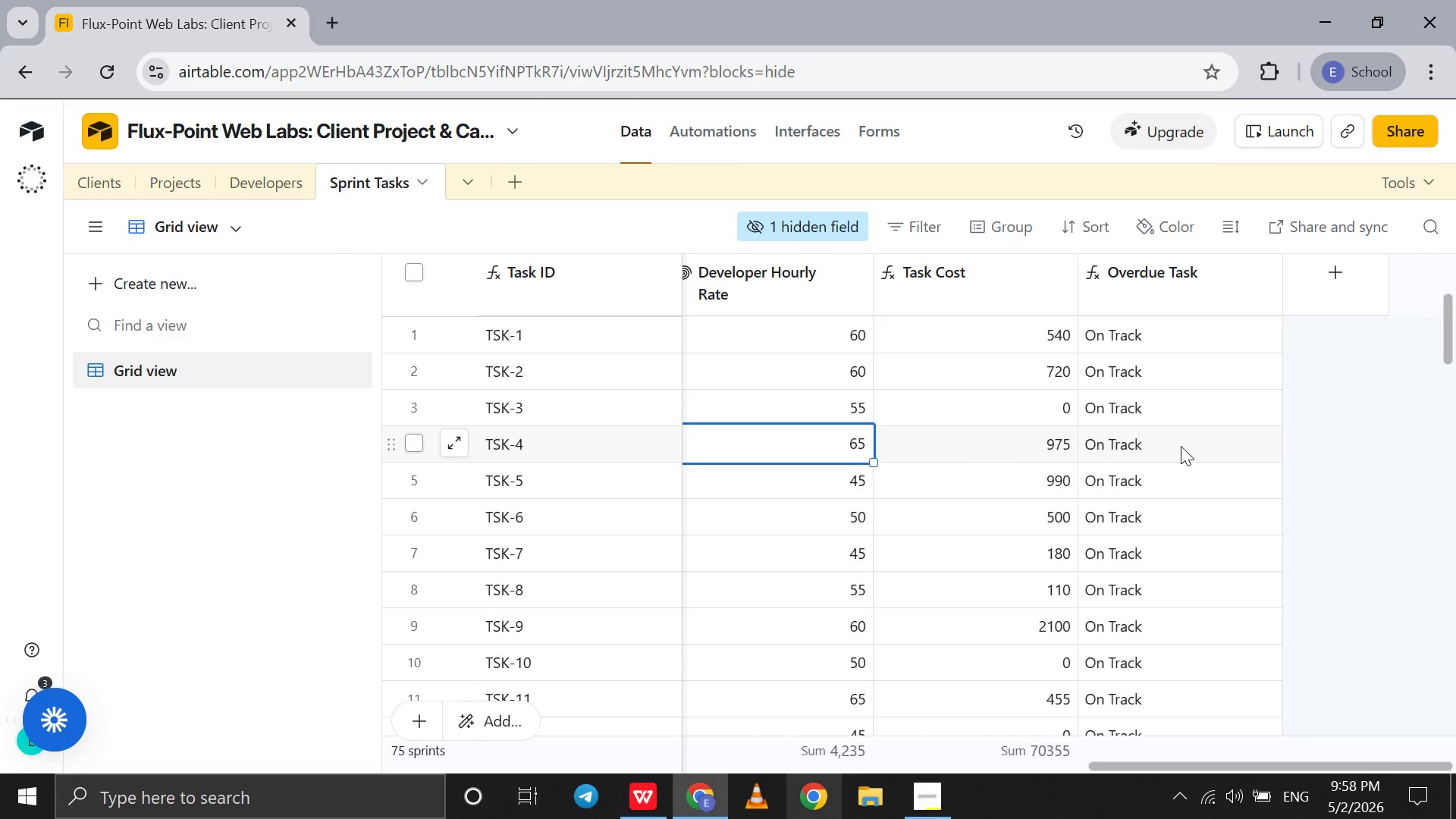 
wait(22.68)
 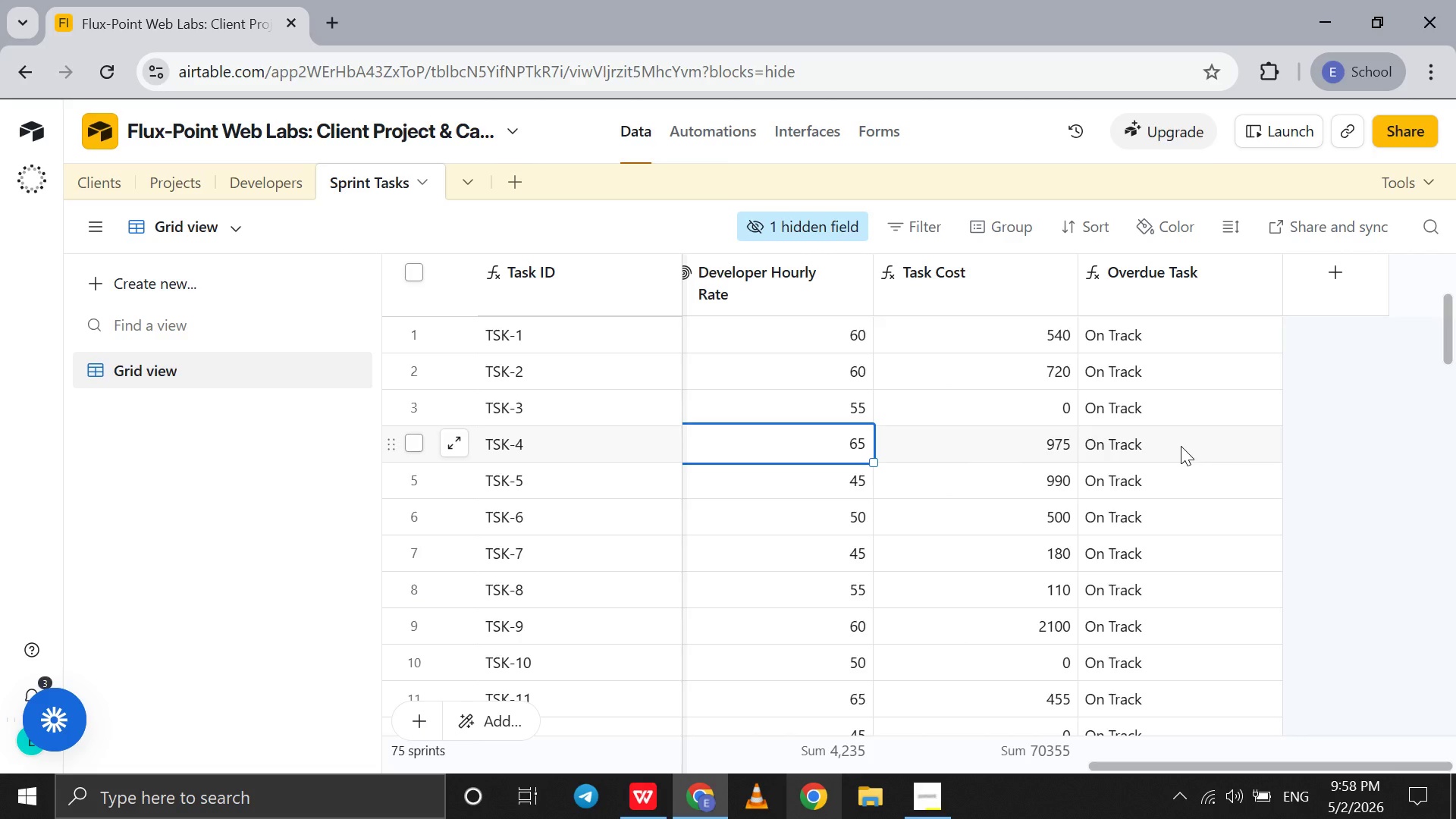 
double_click([1191, 290])
 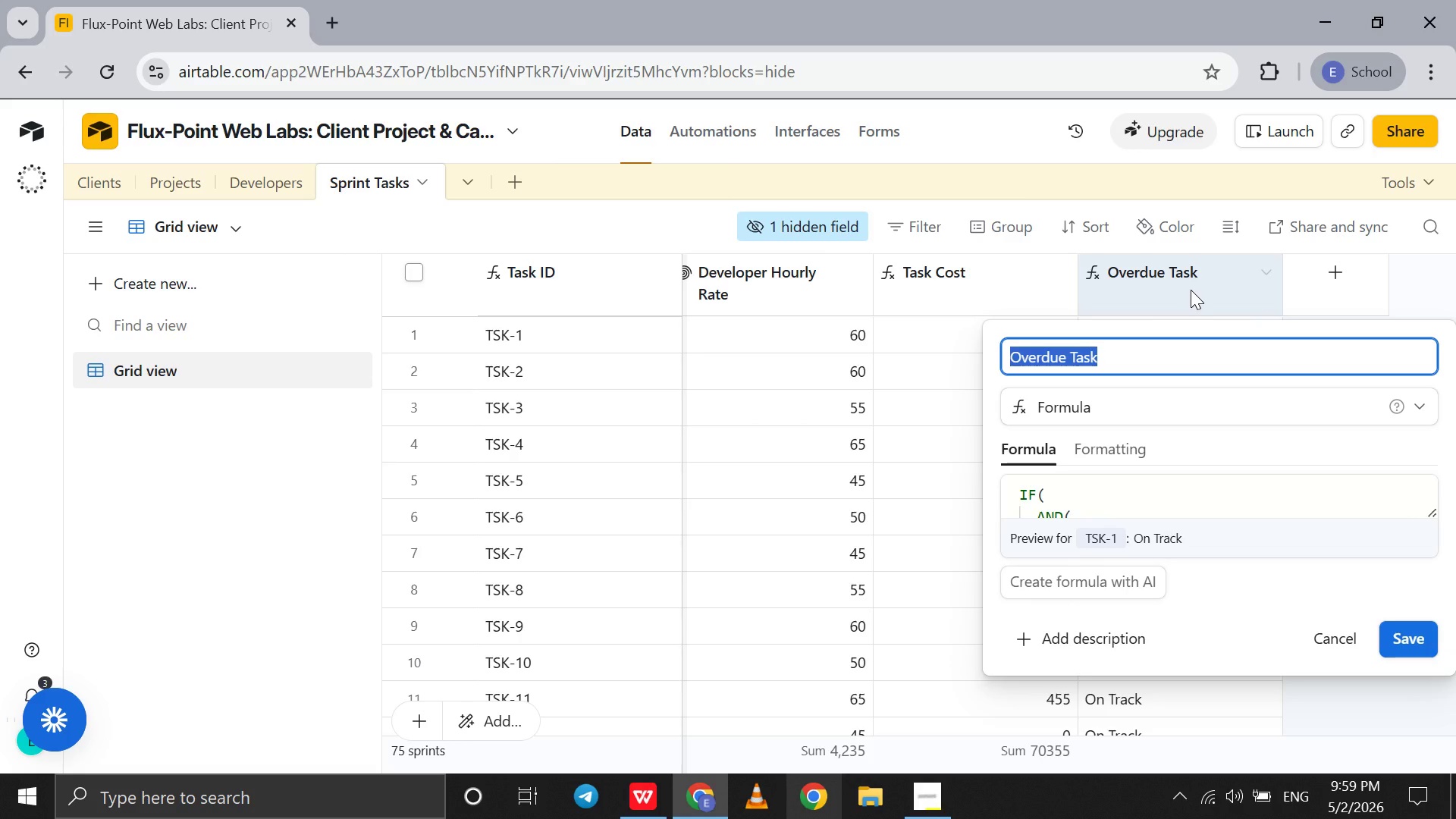 
wait(62.33)
 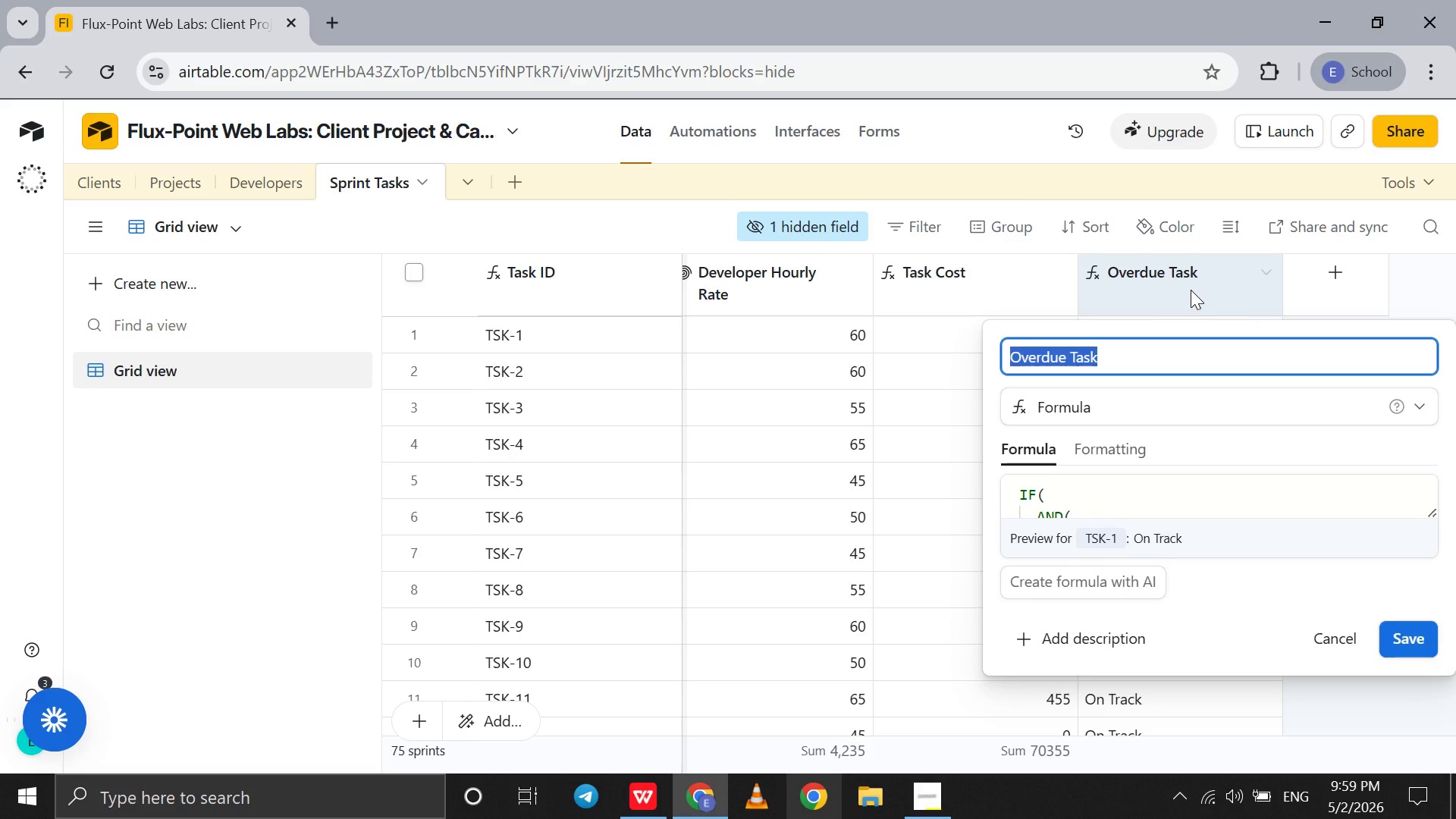 
left_click([920, 804])